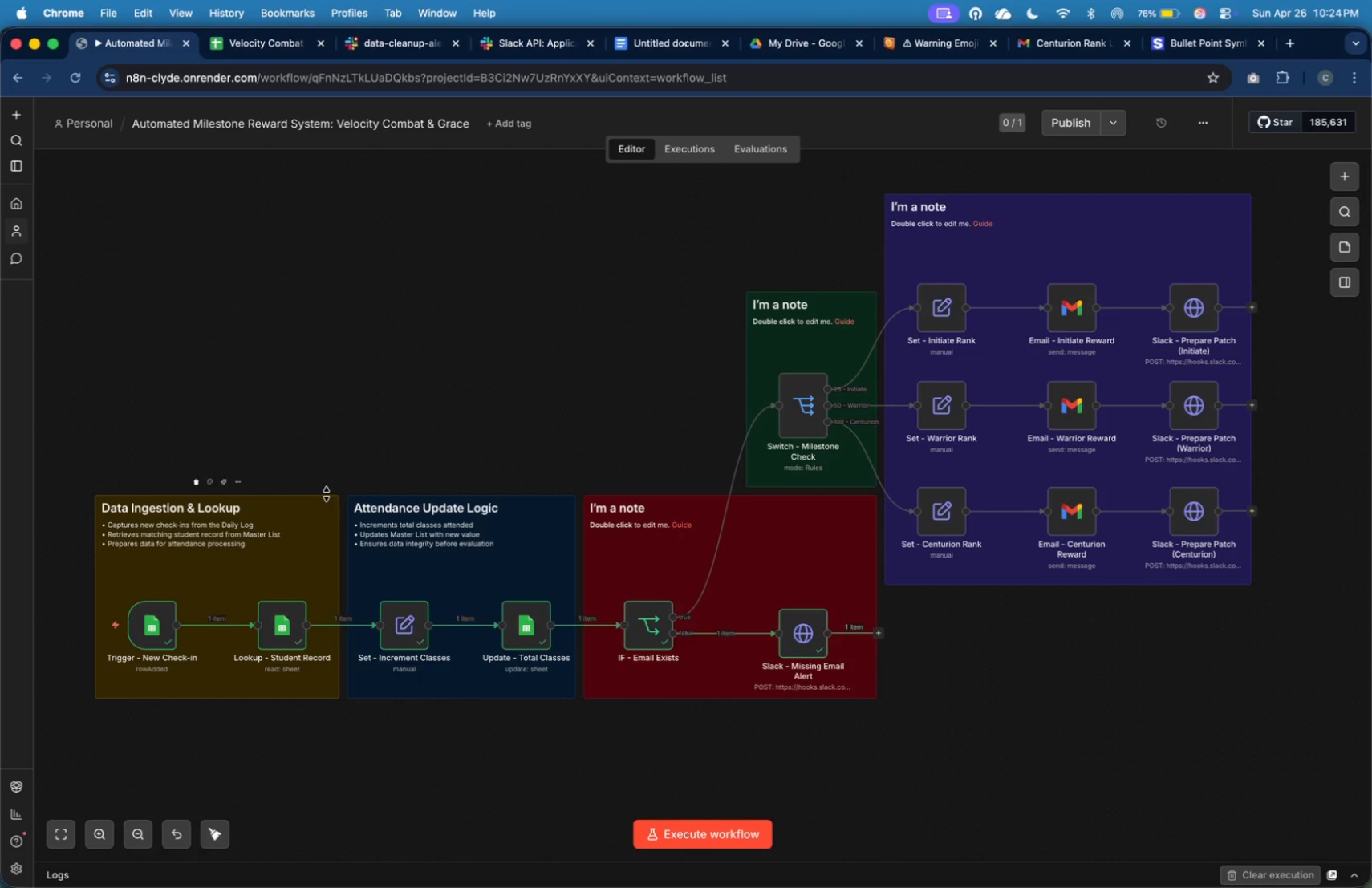 
left_click_drag(start_coordinate=[324, 494], to_coordinate=[327, 528])
 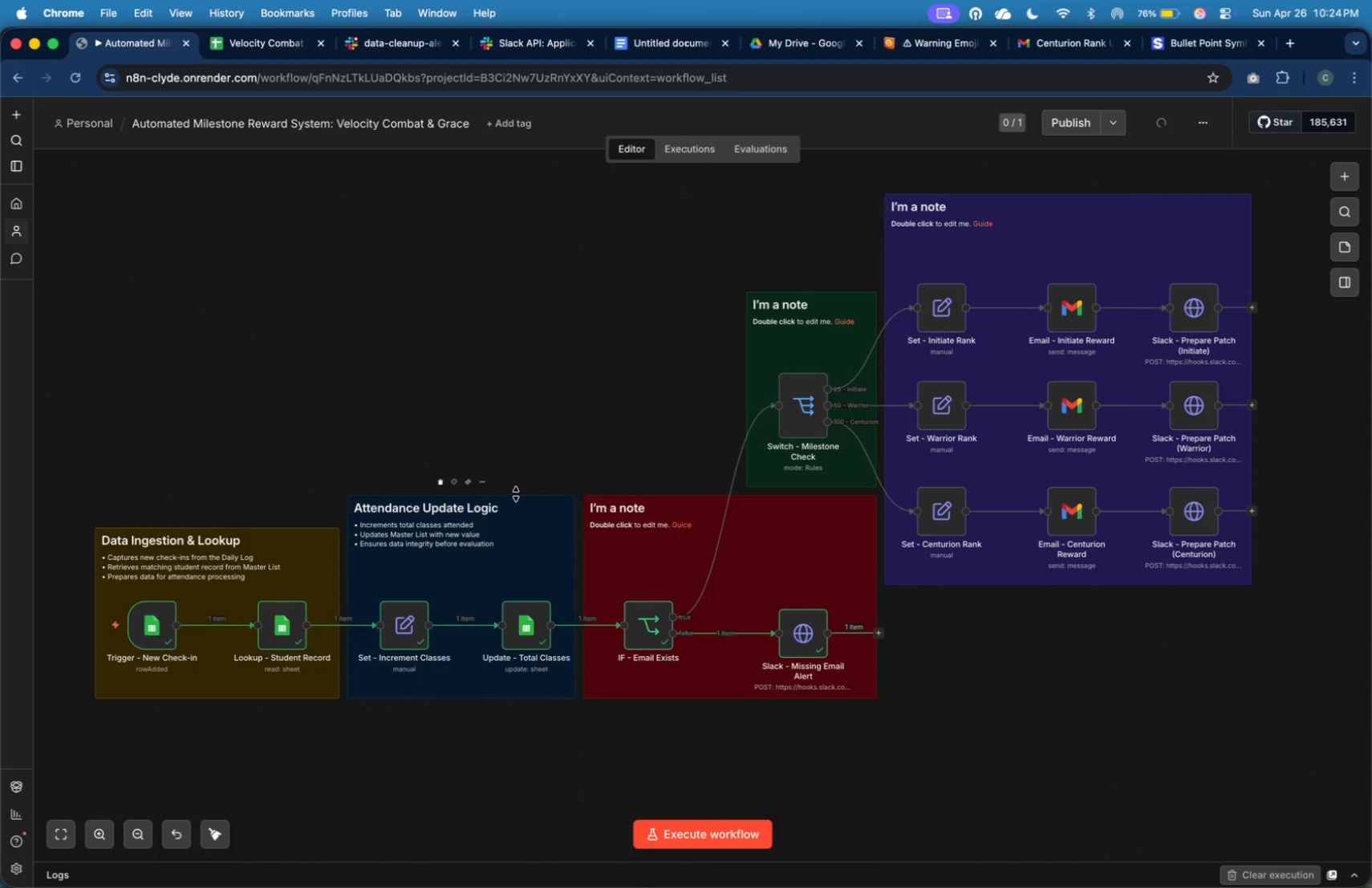 
left_click_drag(start_coordinate=[516, 494], to_coordinate=[519, 526])
 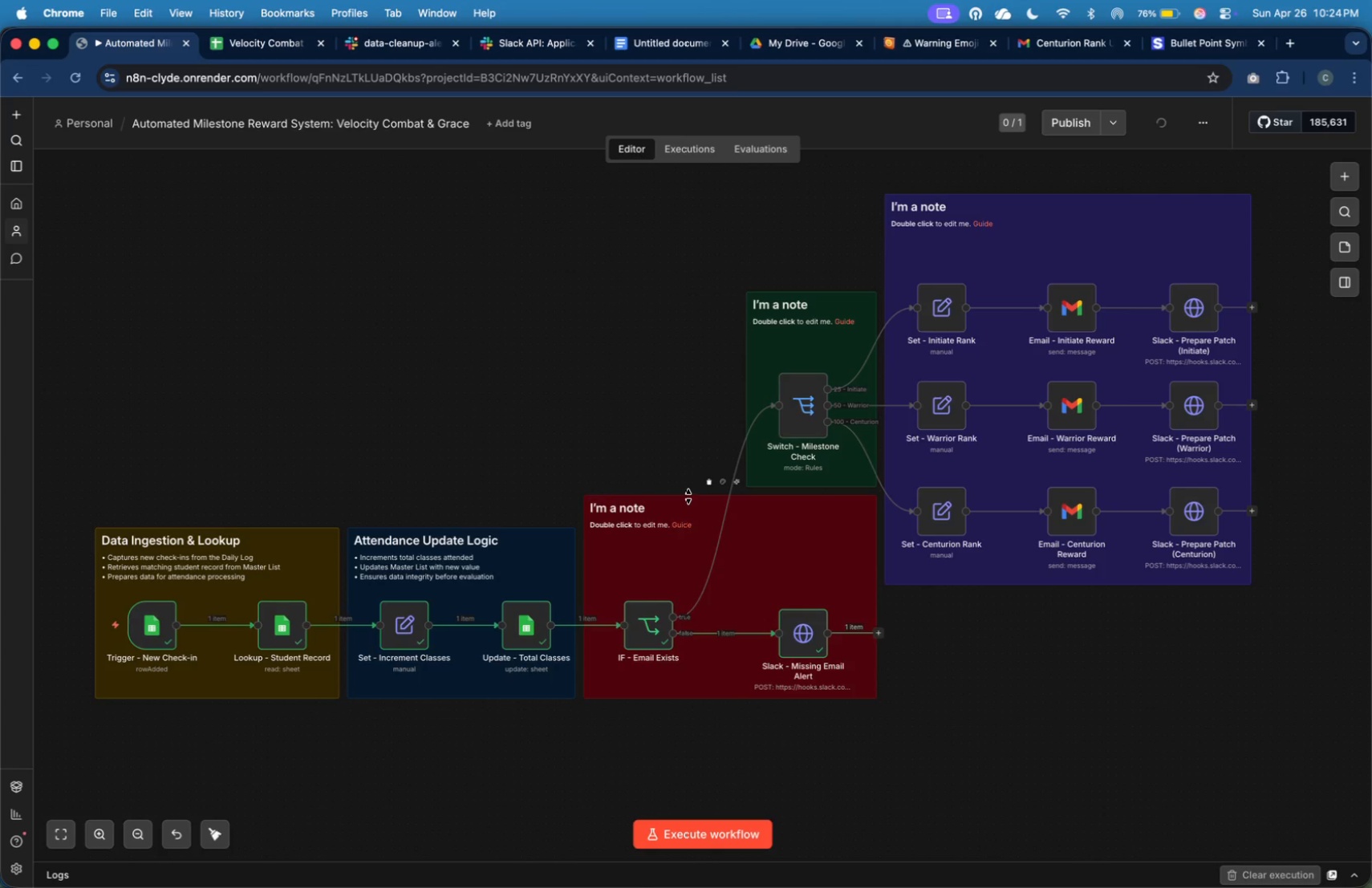 
left_click_drag(start_coordinate=[688, 496], to_coordinate=[685, 528])
 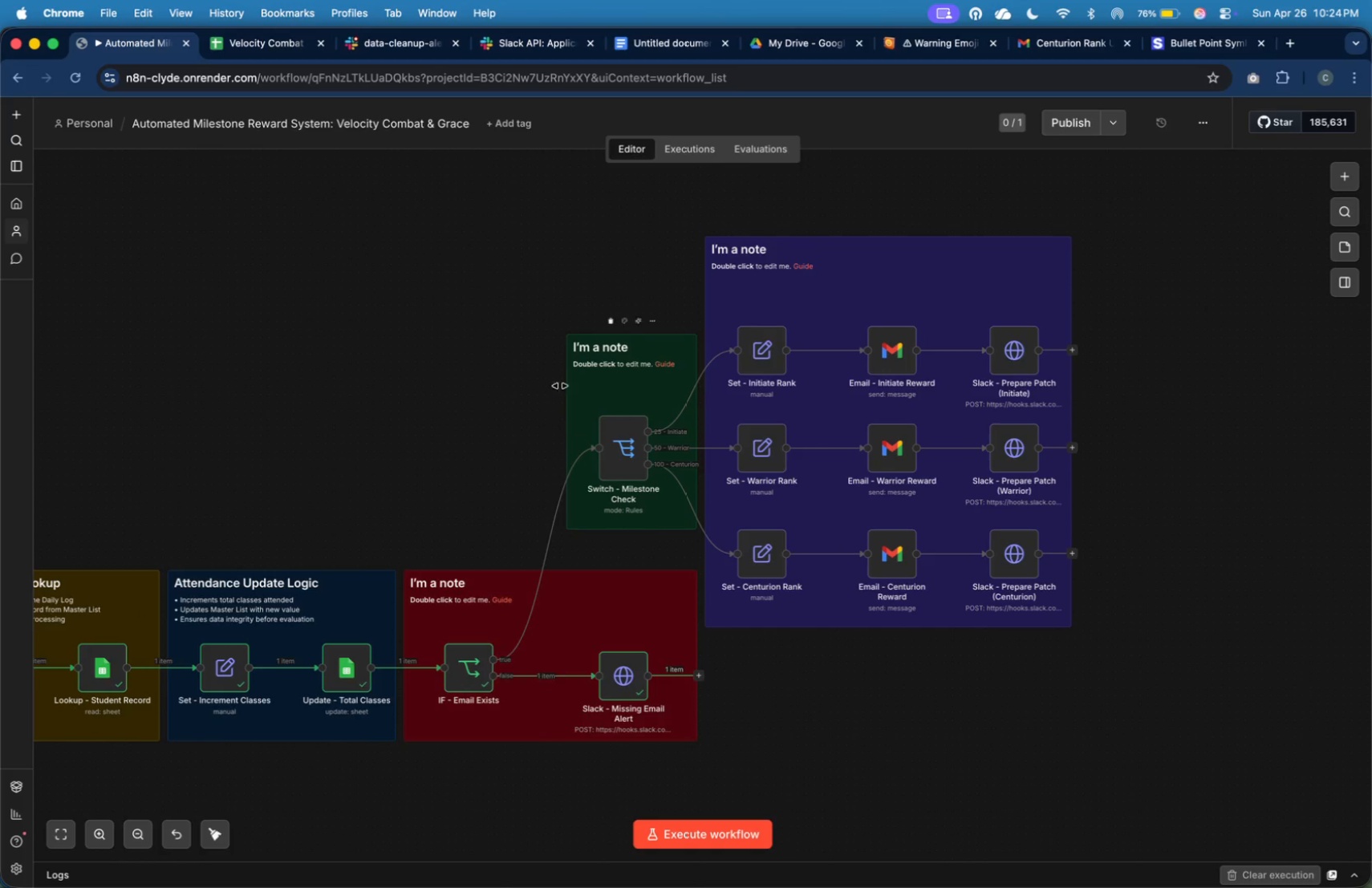 
left_click_drag(start_coordinate=[568, 264], to_coordinate=[715, 573])
 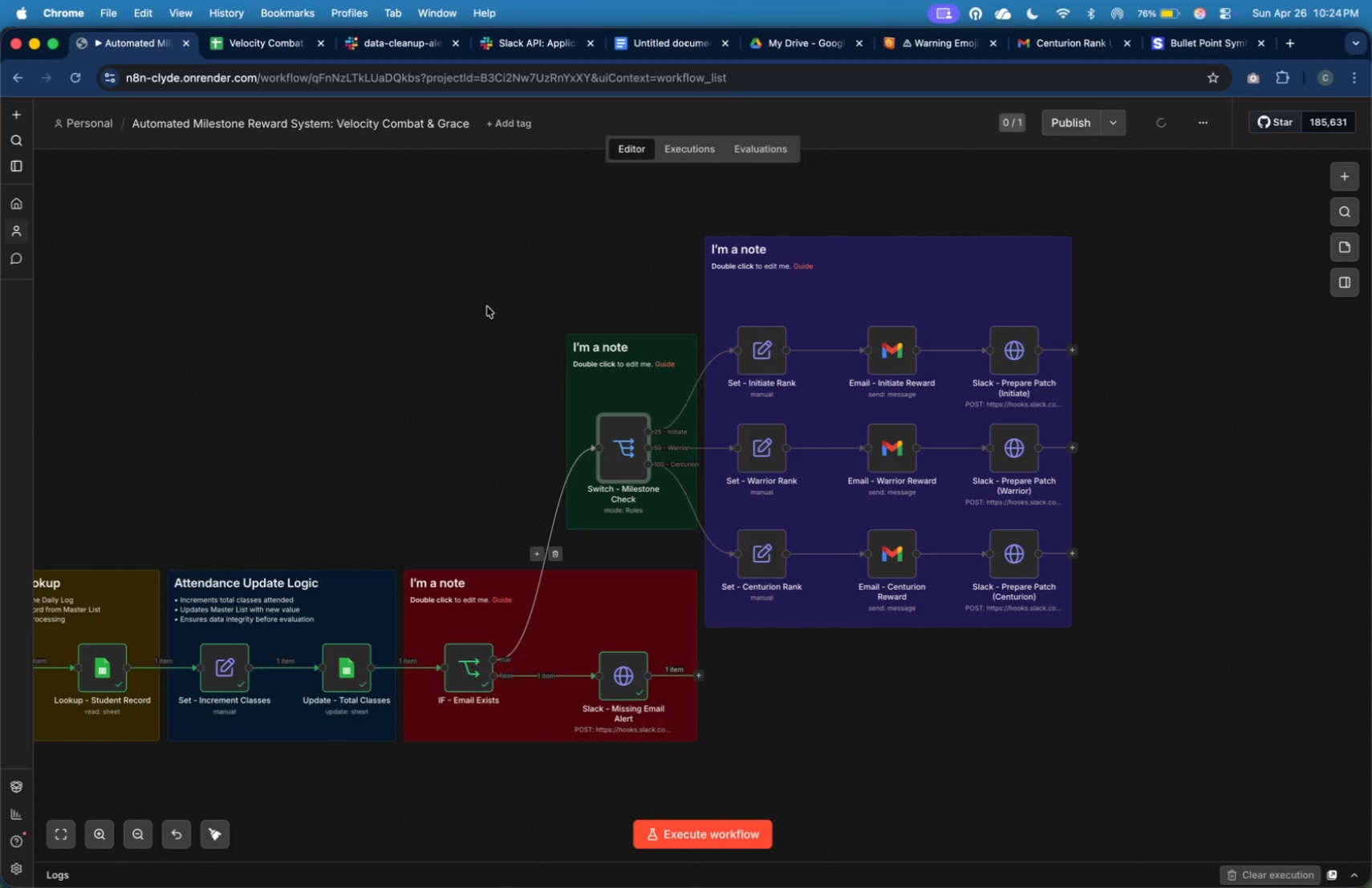 
left_click_drag(start_coordinate=[492, 297], to_coordinate=[719, 563])
 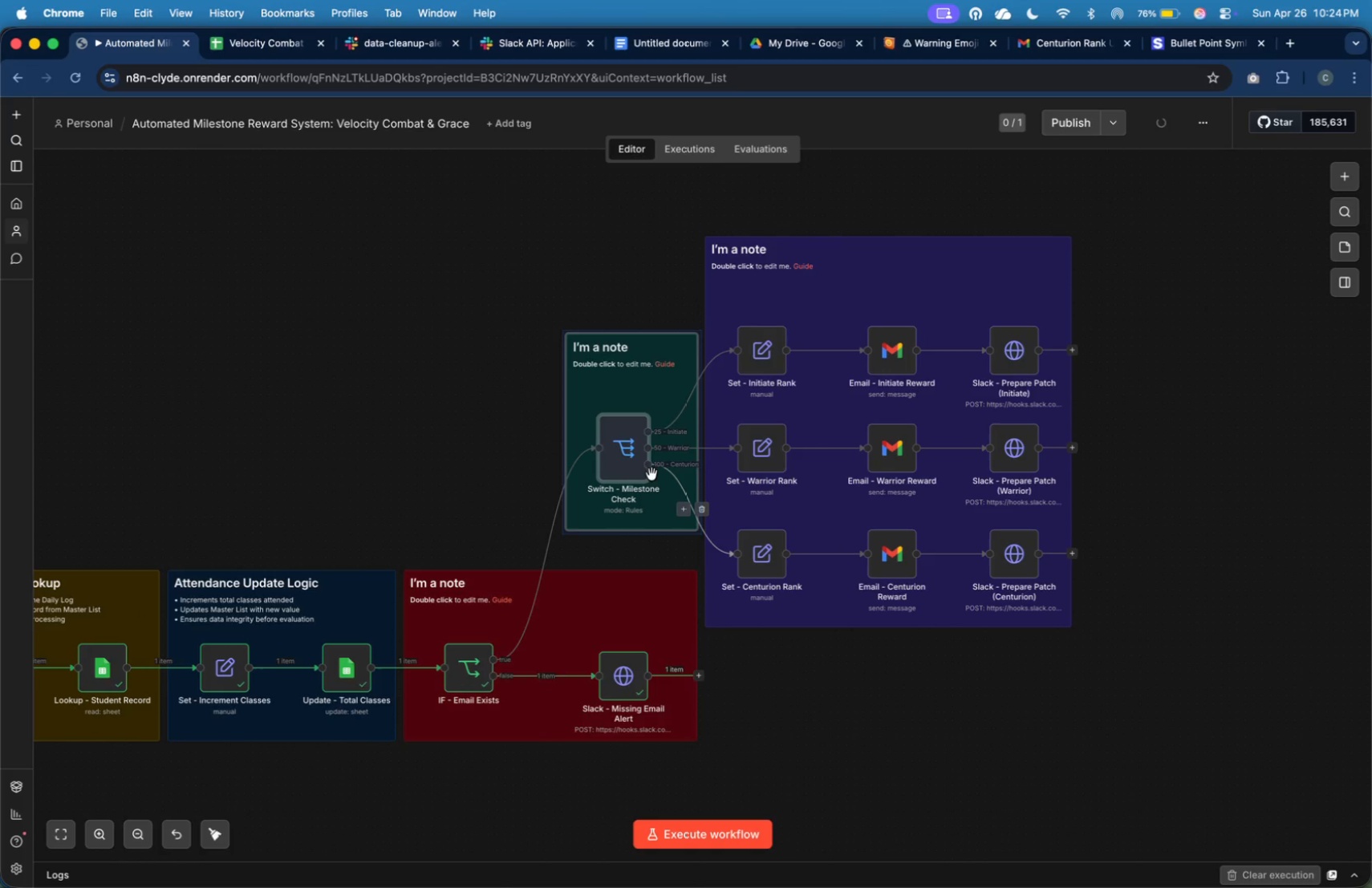 
left_click_drag(start_coordinate=[651, 472], to_coordinate=[647, 501])
 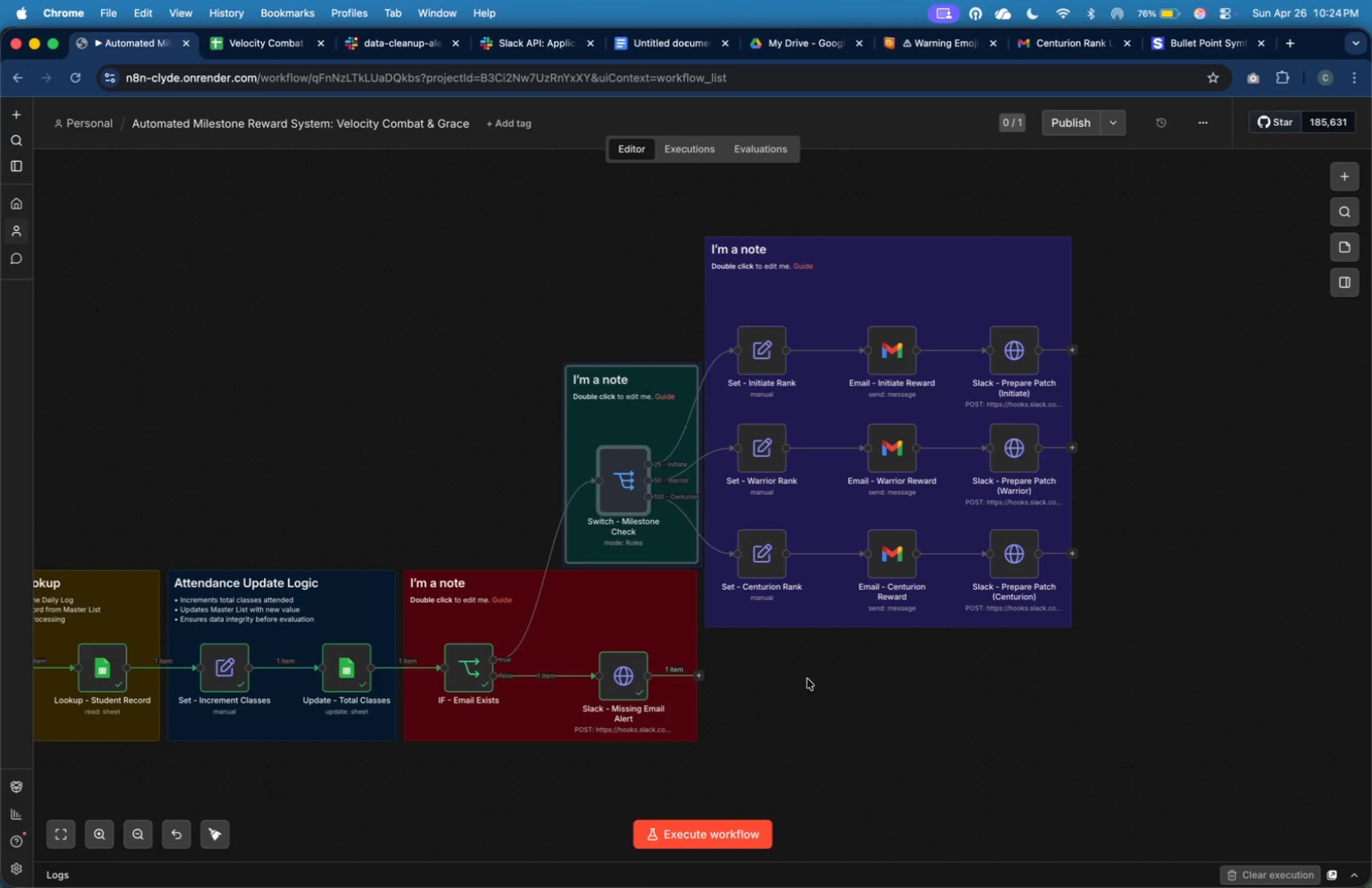 
left_click([892, 698])
 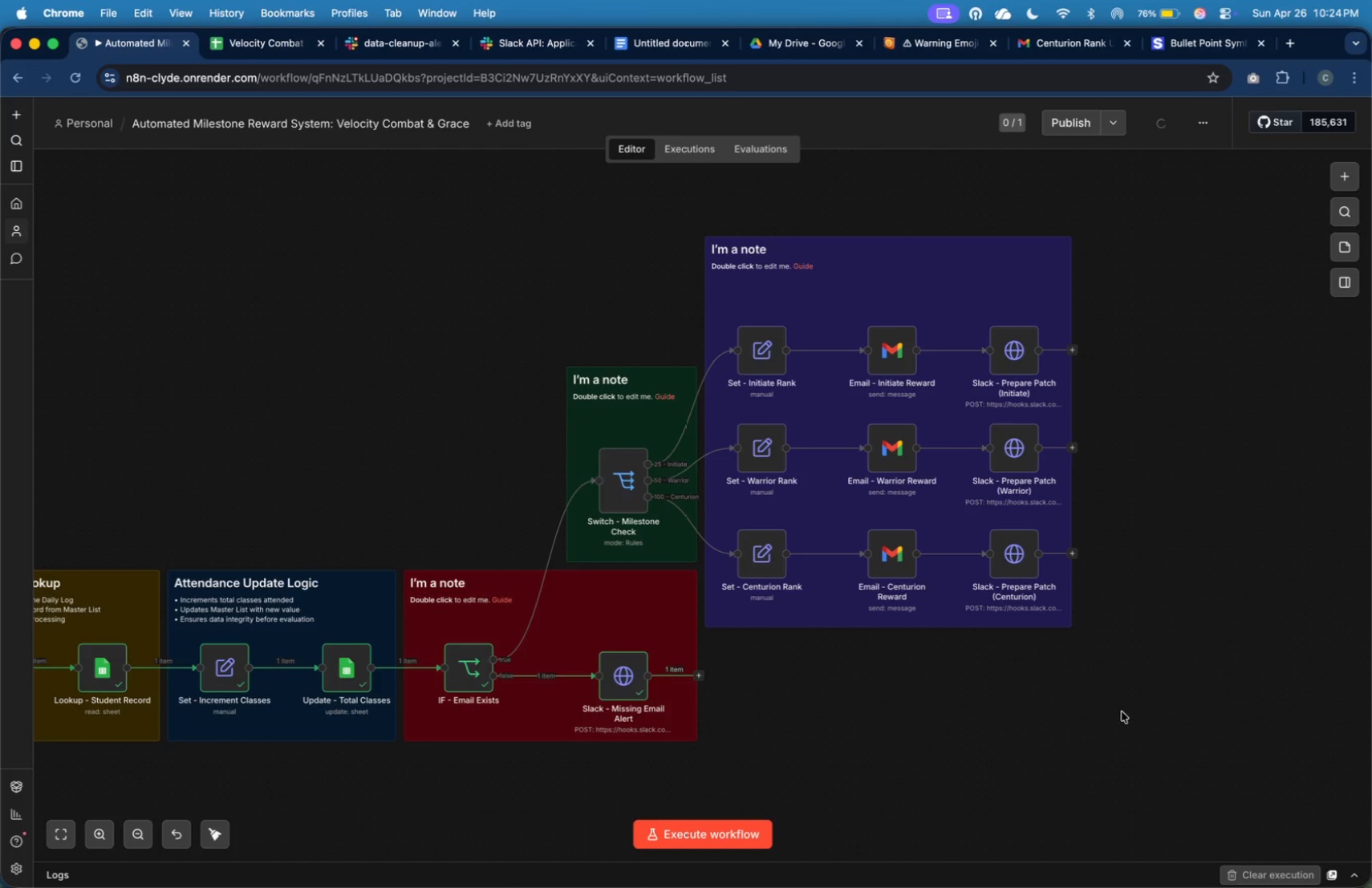 
left_click_drag(start_coordinate=[1126, 716], to_coordinate=[668, 209])
 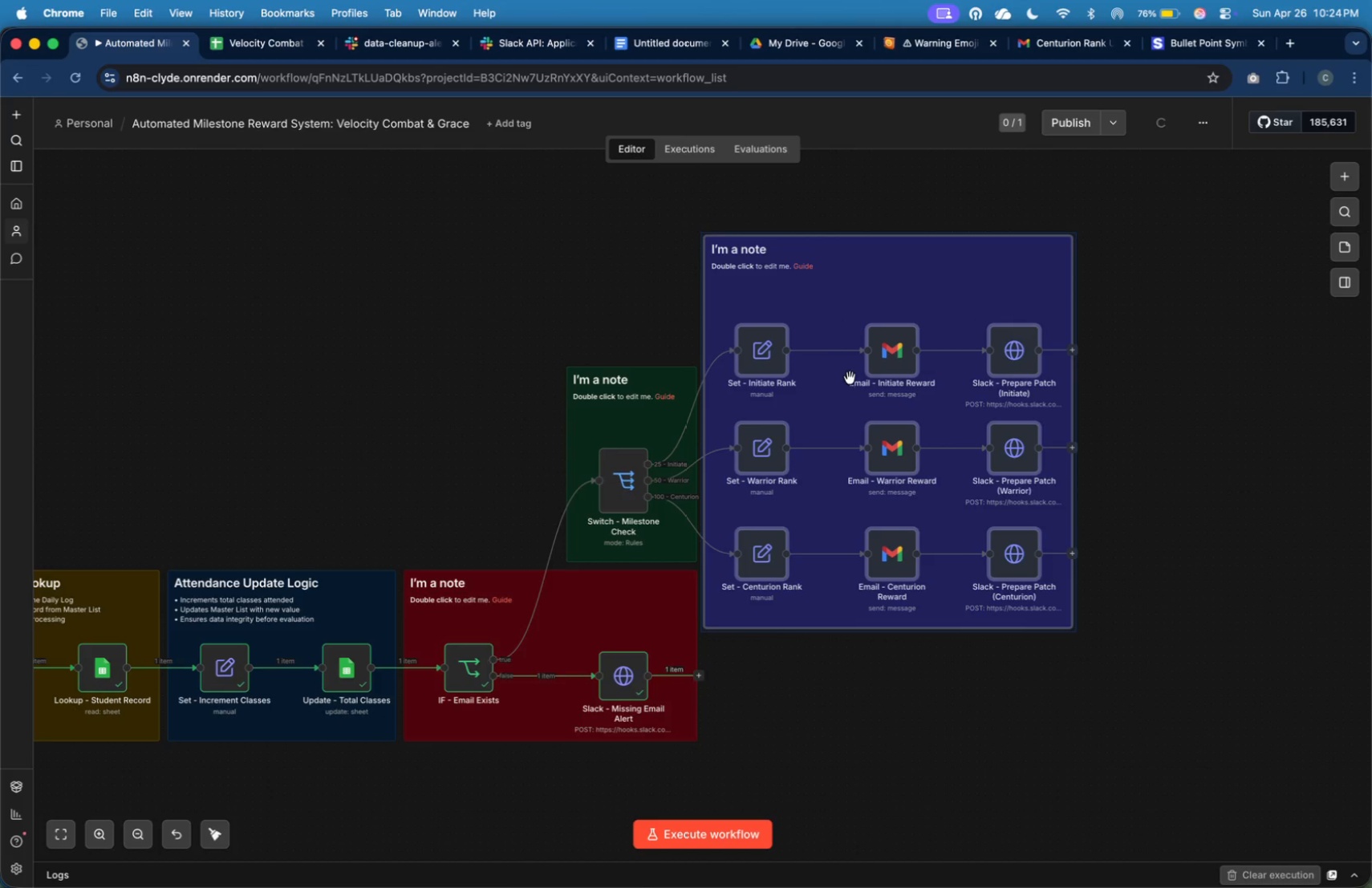 
left_click_drag(start_coordinate=[850, 378], to_coordinate=[851, 410])
 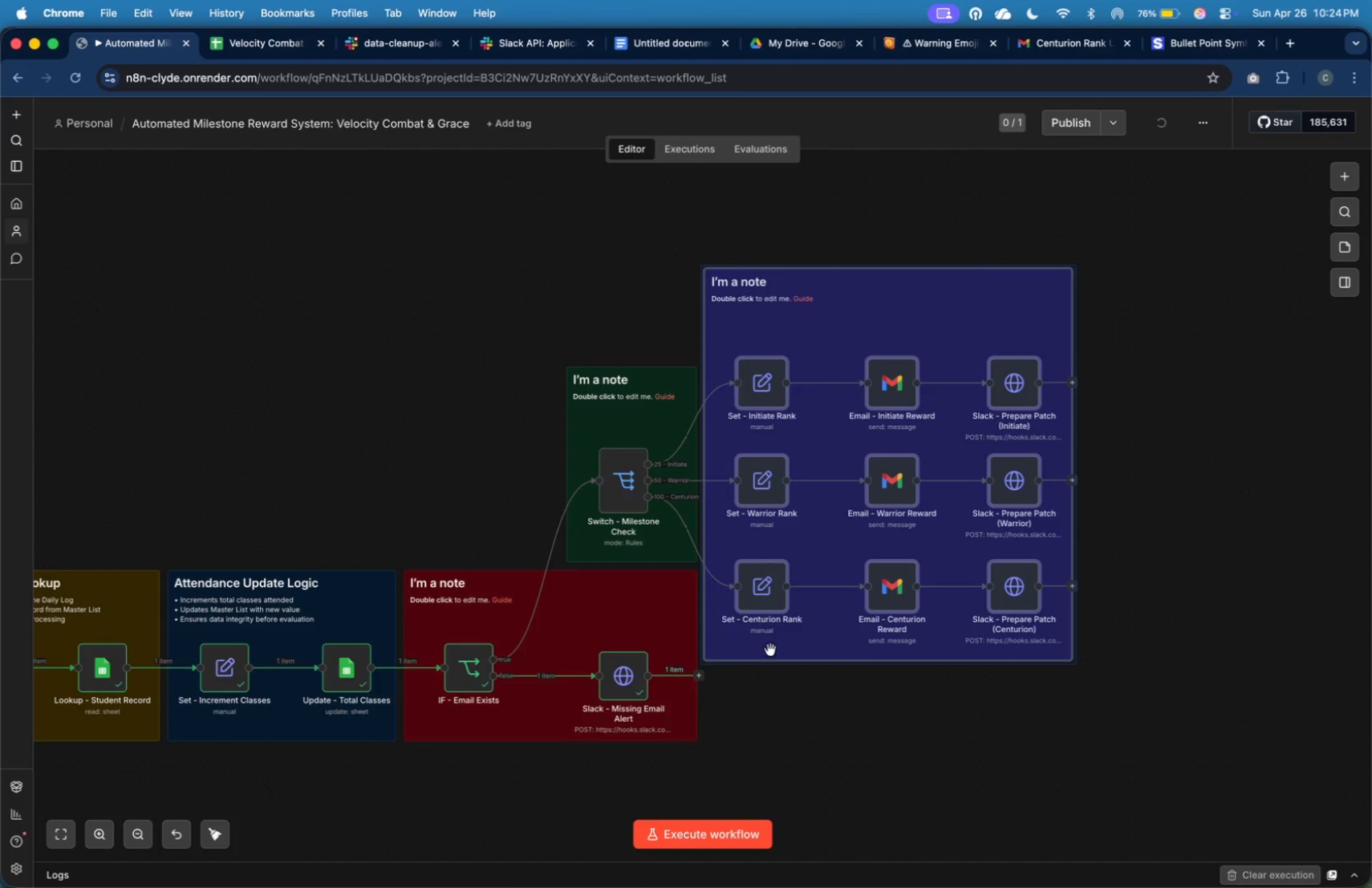 
left_click([799, 735])
 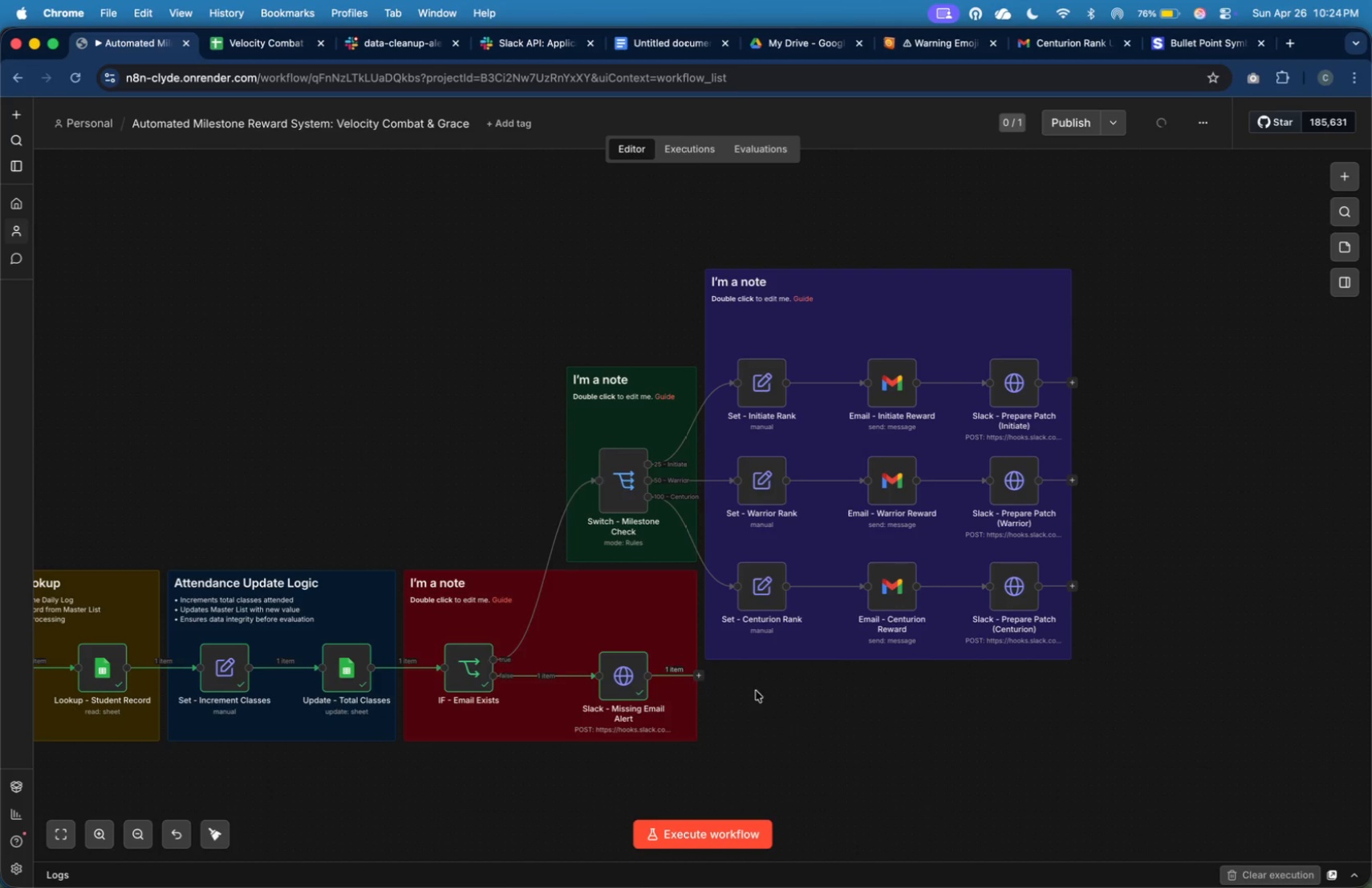 
key(Meta+CommandLeft)
 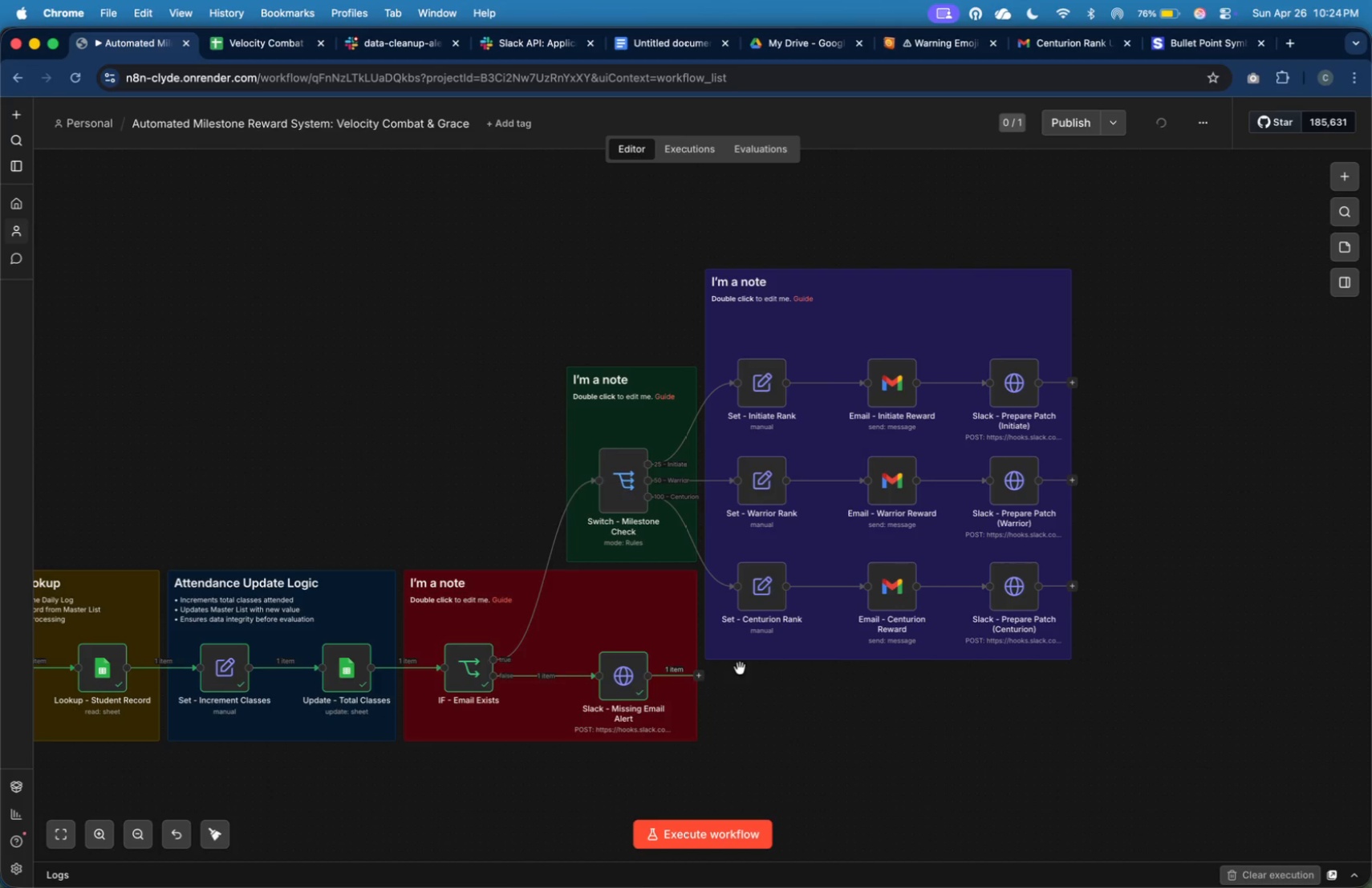 
key(Meta+Tab)
 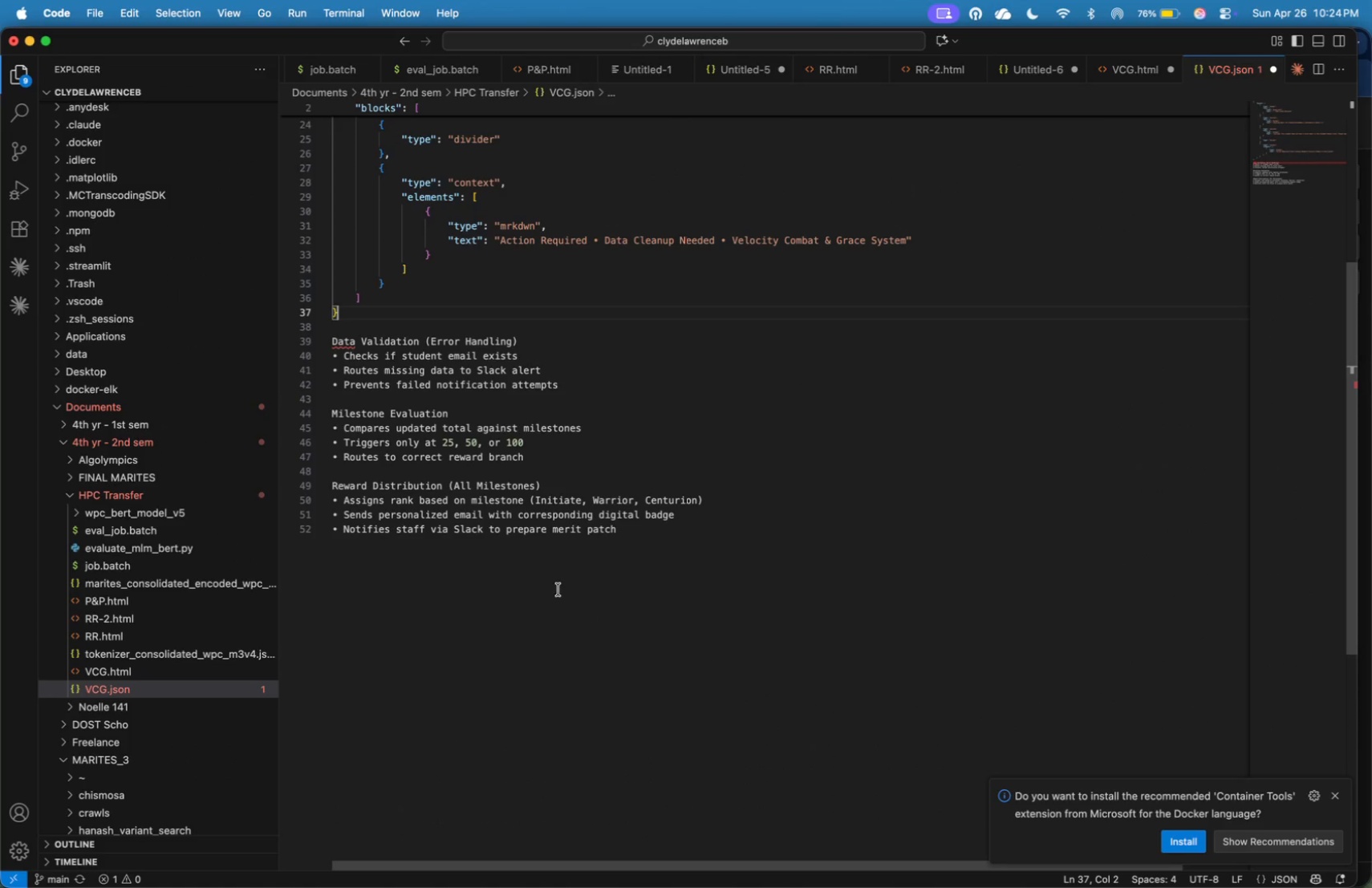 
key(Meta+CommandLeft)
 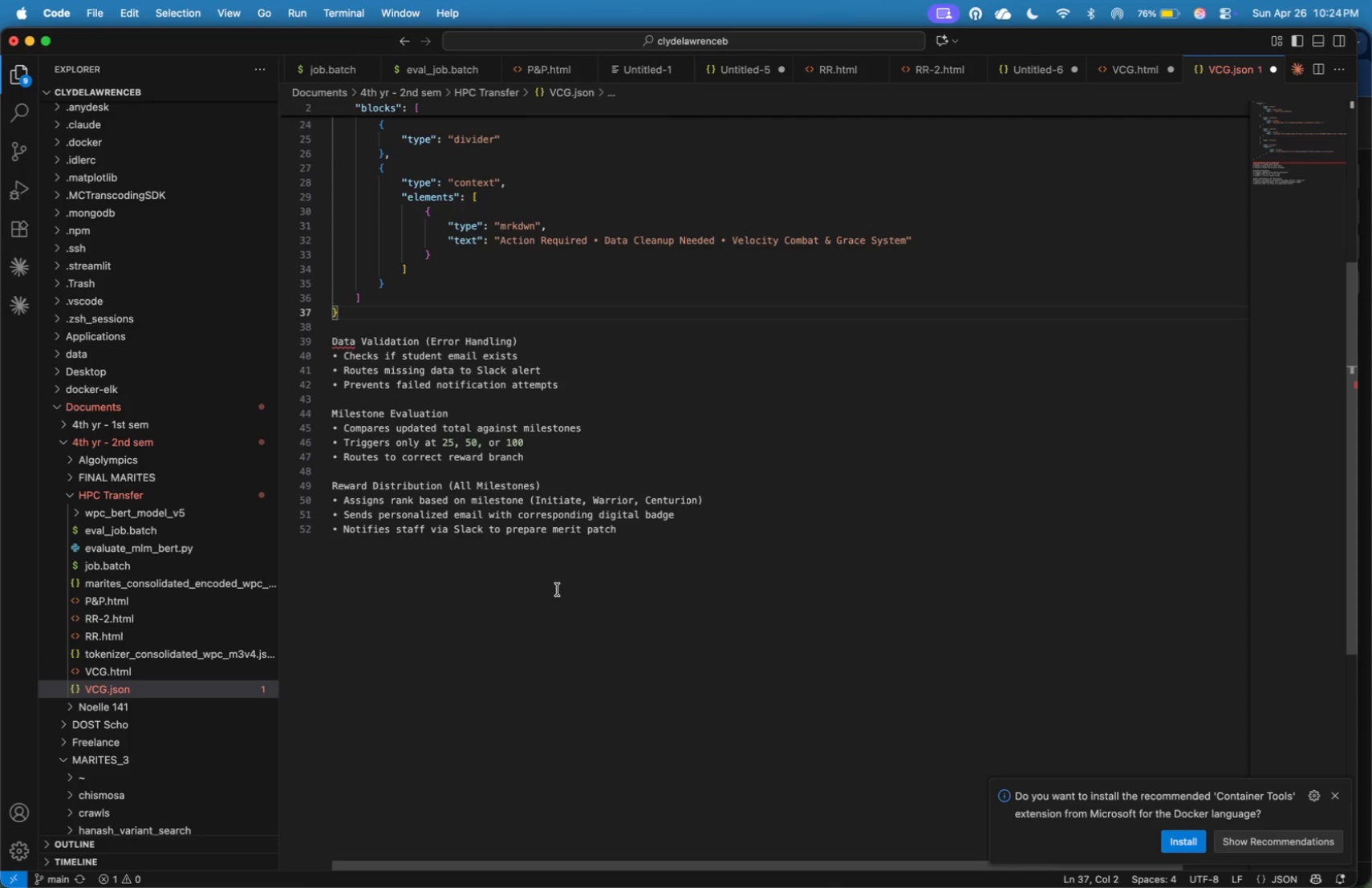 
key(Meta+Tab)
 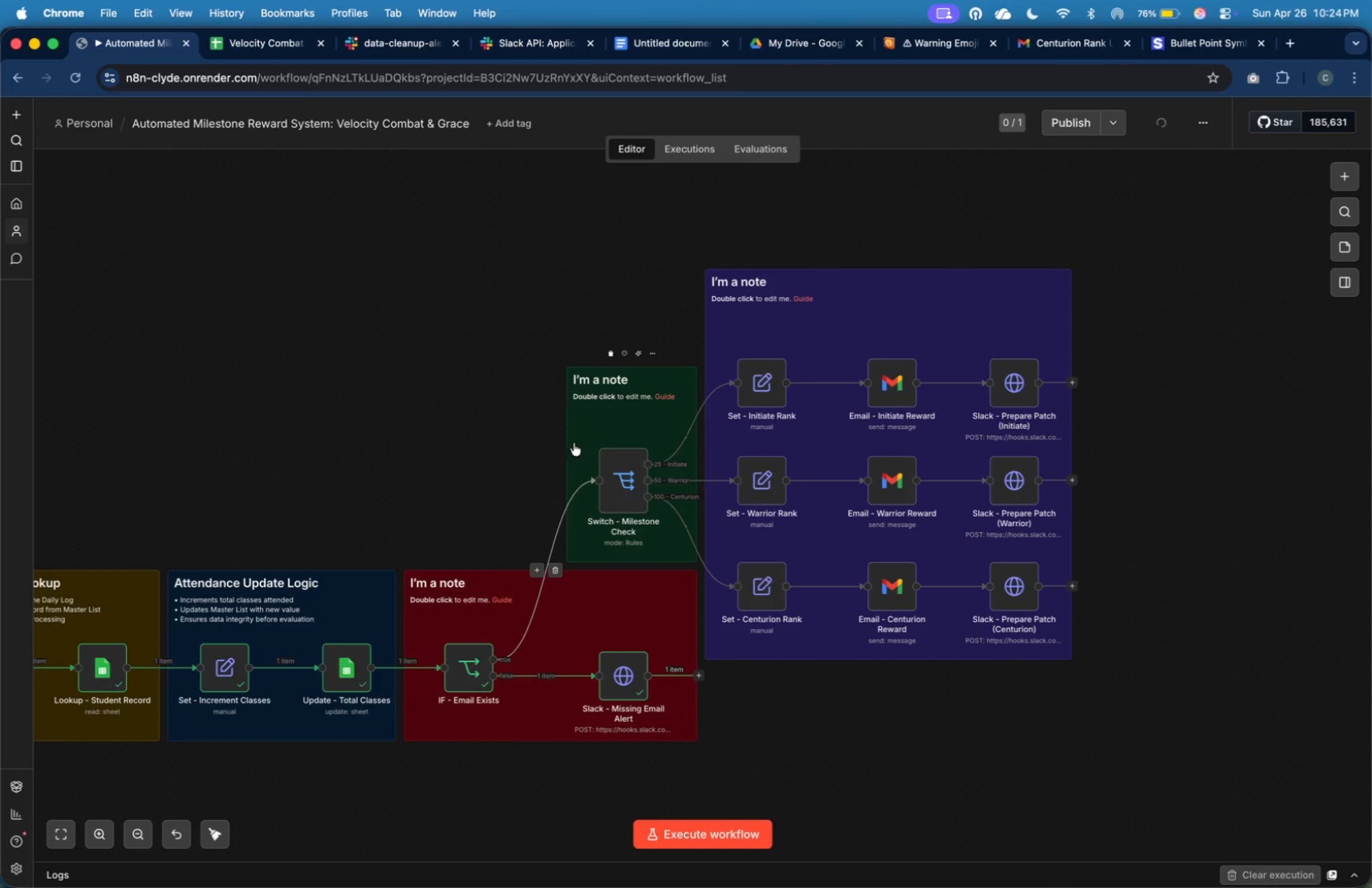 
left_click_drag(start_coordinate=[568, 436], to_coordinate=[559, 432])
 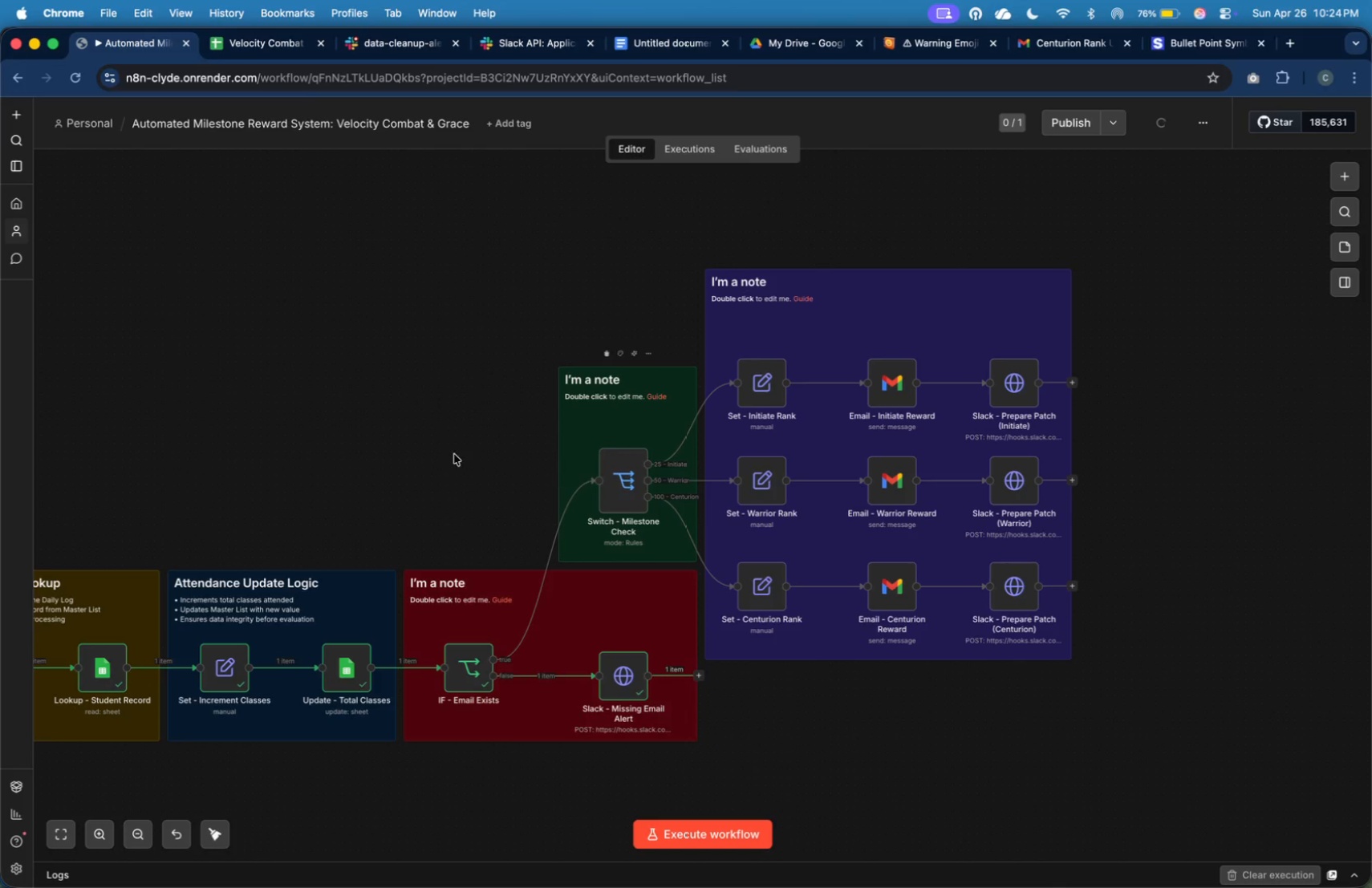 
key(Meta+CommandLeft)
 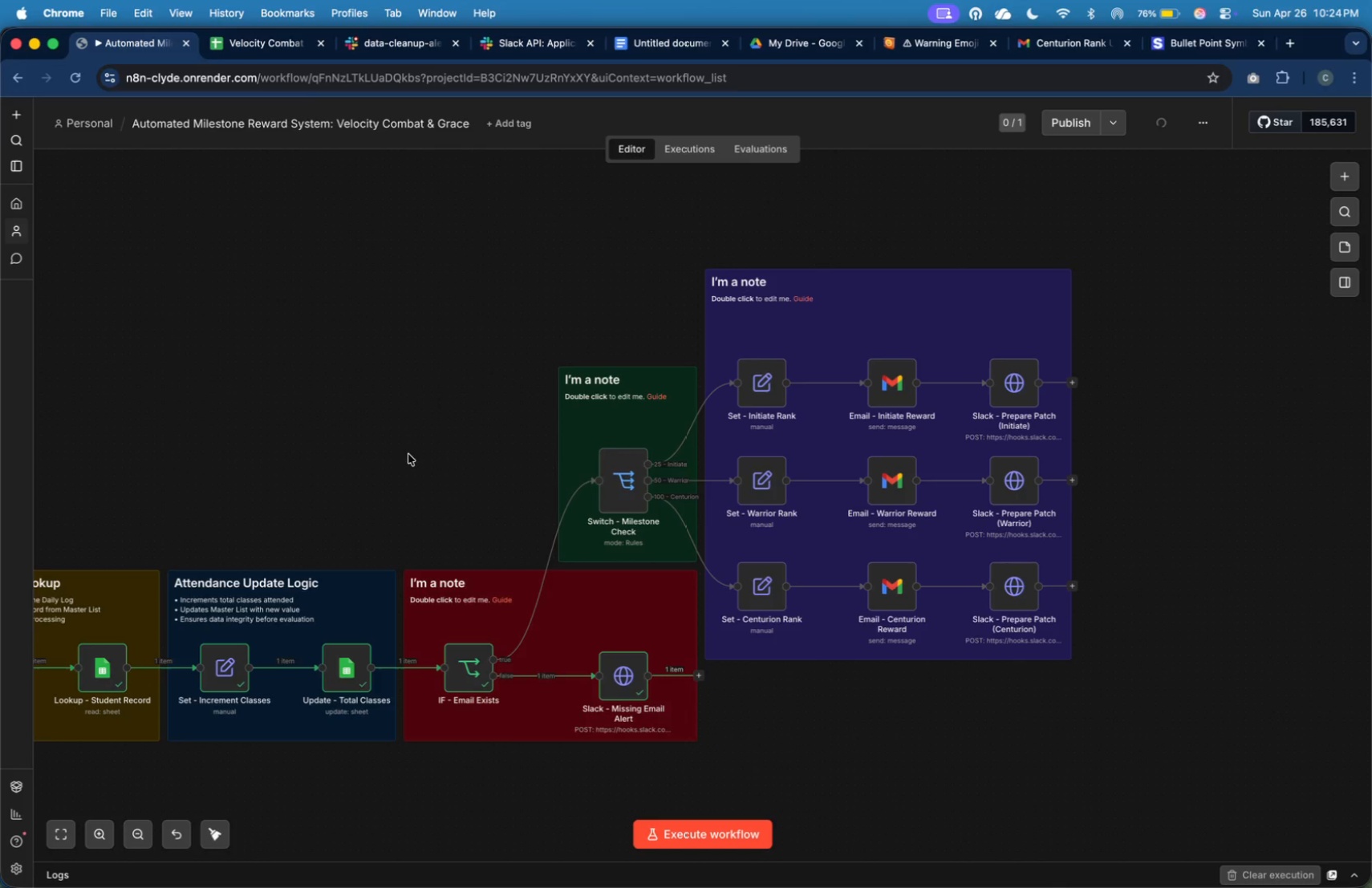 
key(Meta+Tab)
 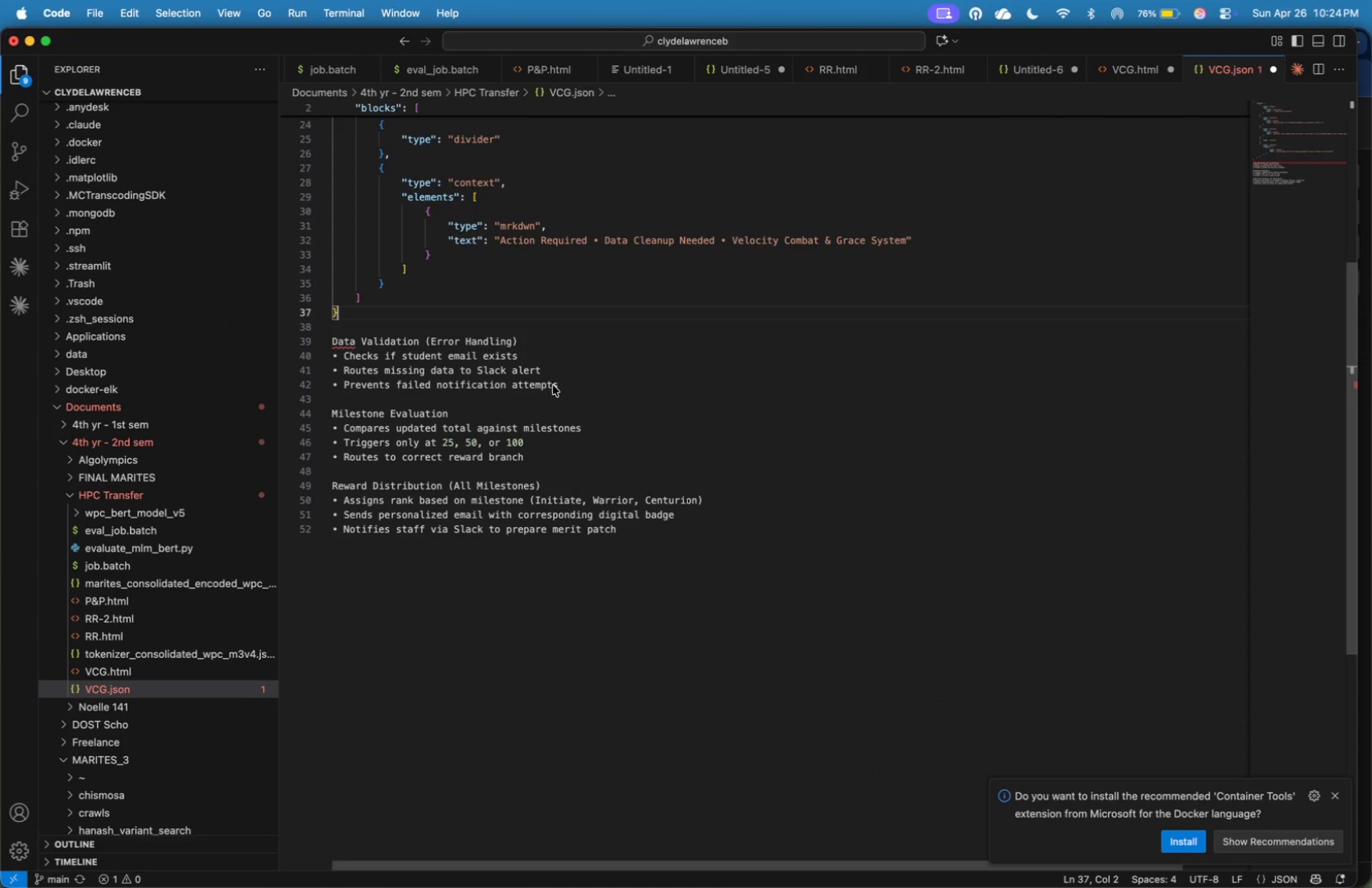 
left_click_drag(start_coordinate=[563, 387], to_coordinate=[295, 340])
 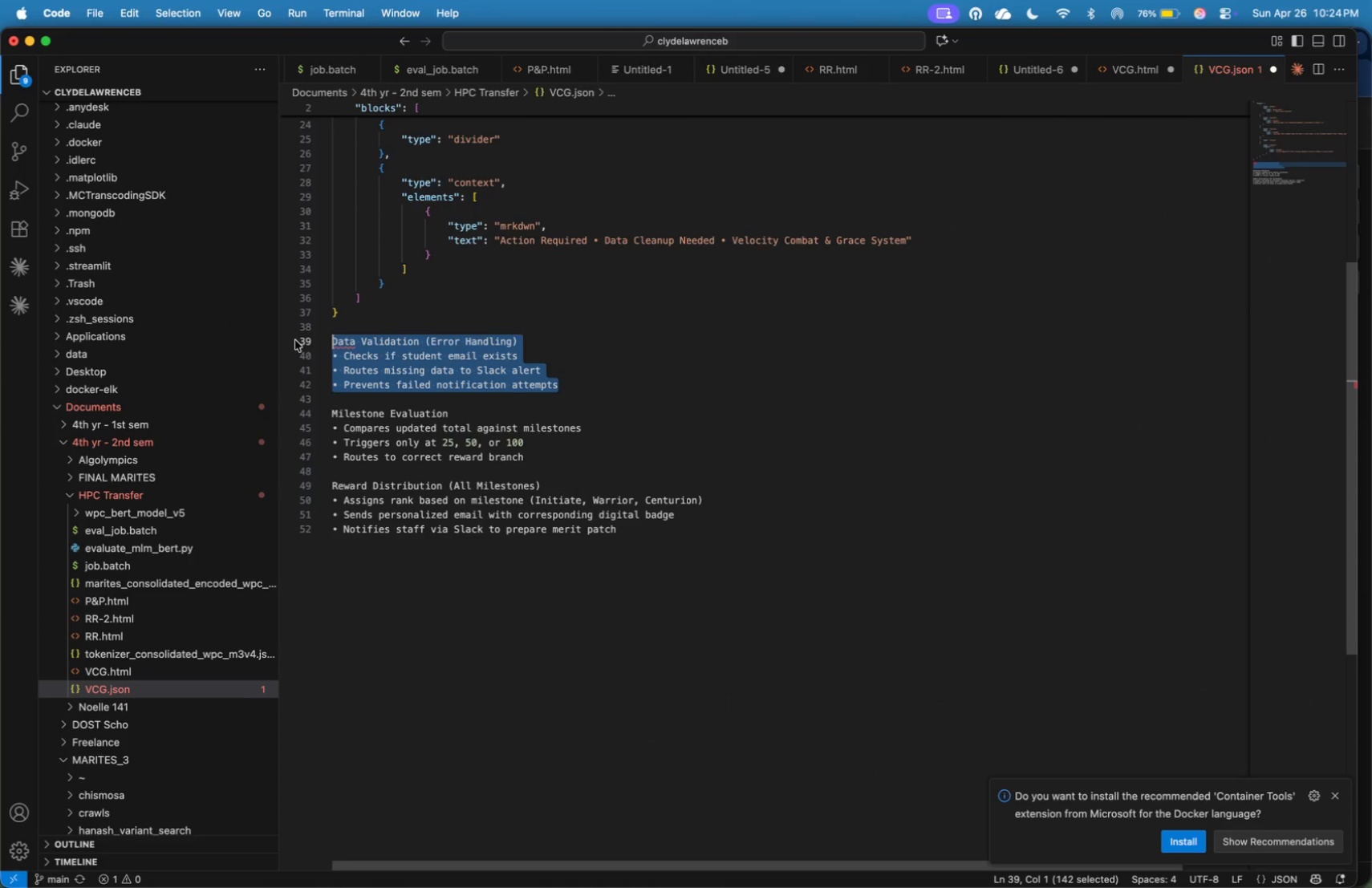 
key(Meta+X)
 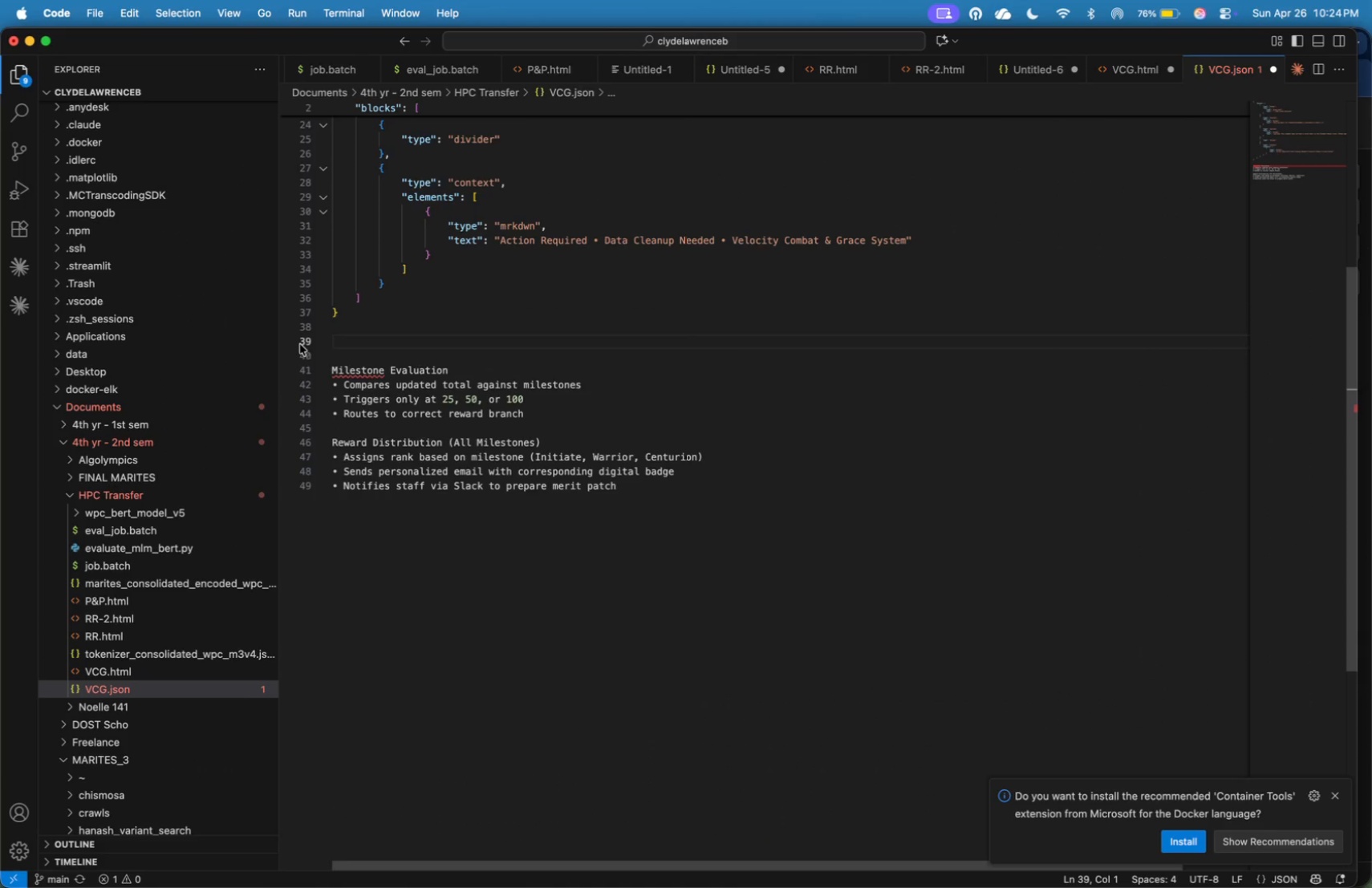 
key(Backspace)
 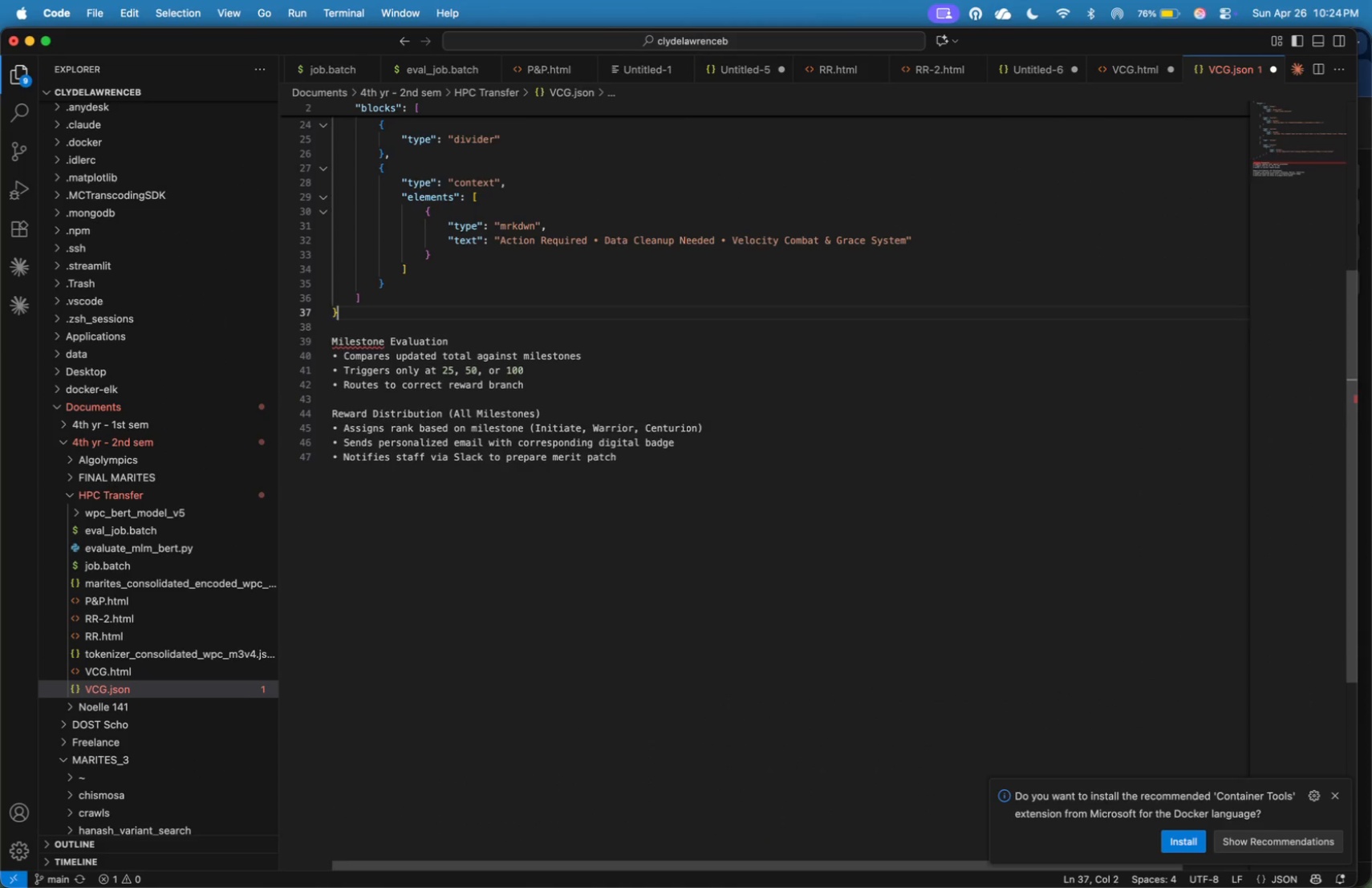 
key(Backspace)
 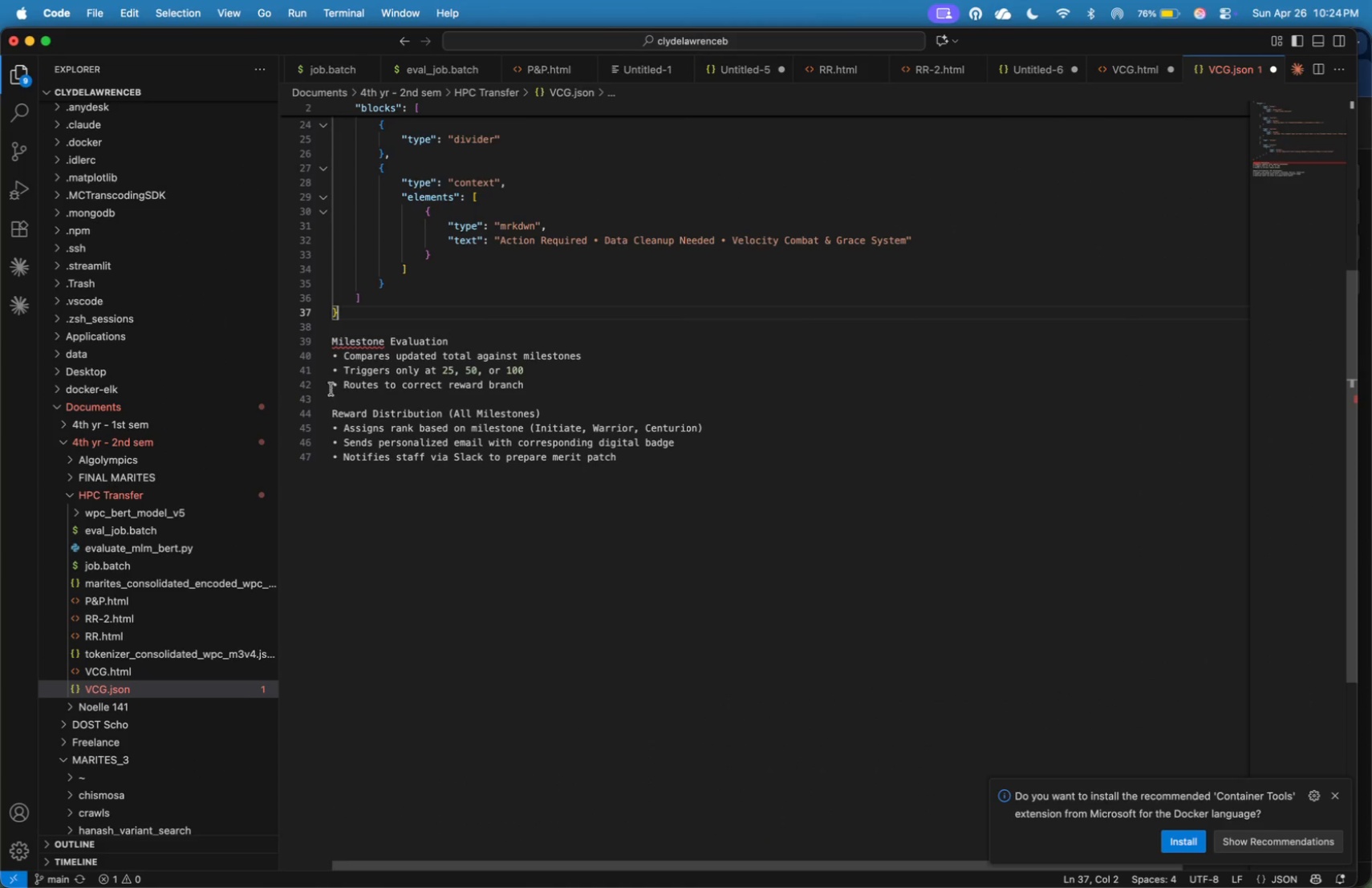 
key(Meta+CommandLeft)
 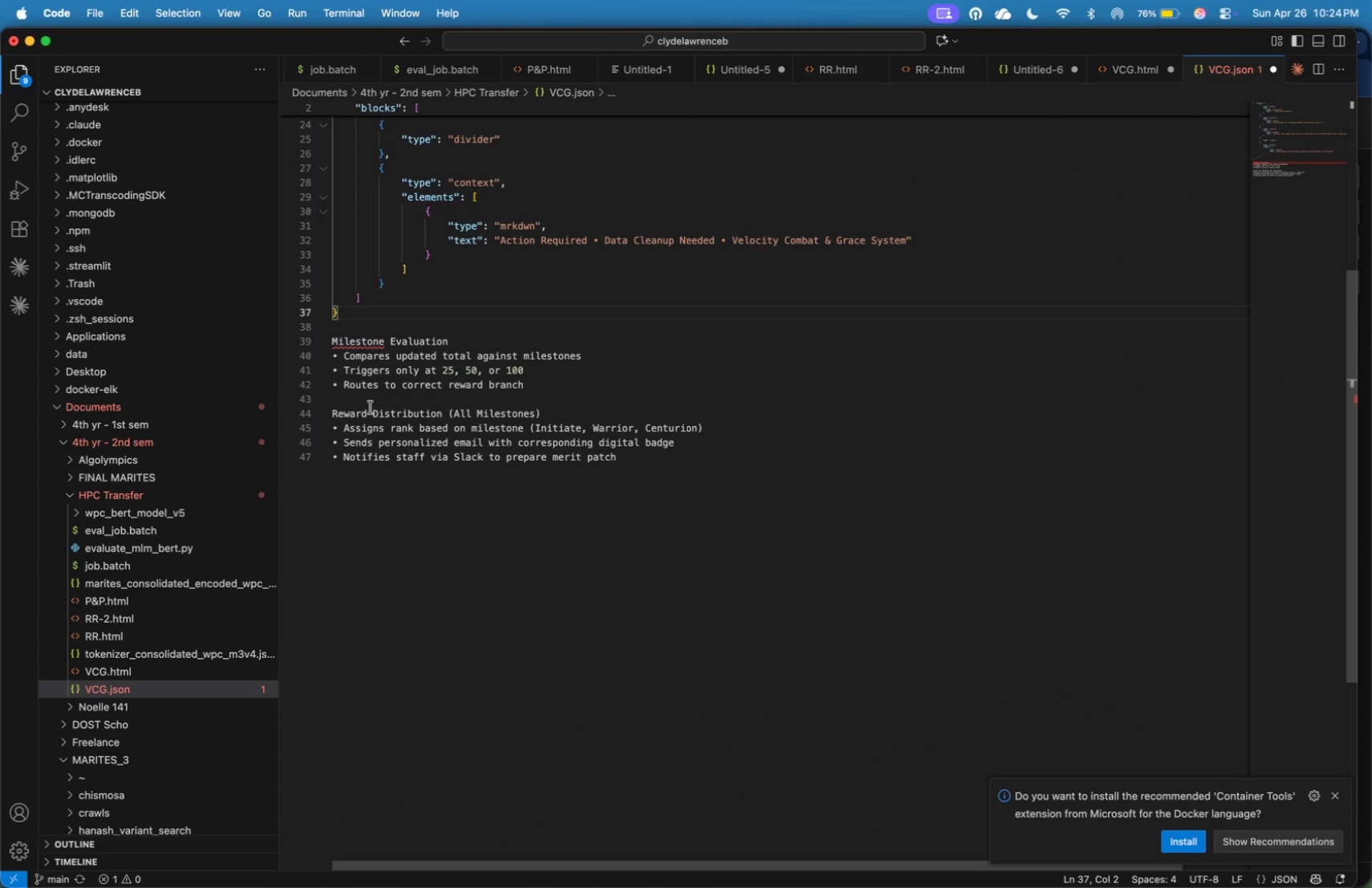 
key(Meta+Tab)
 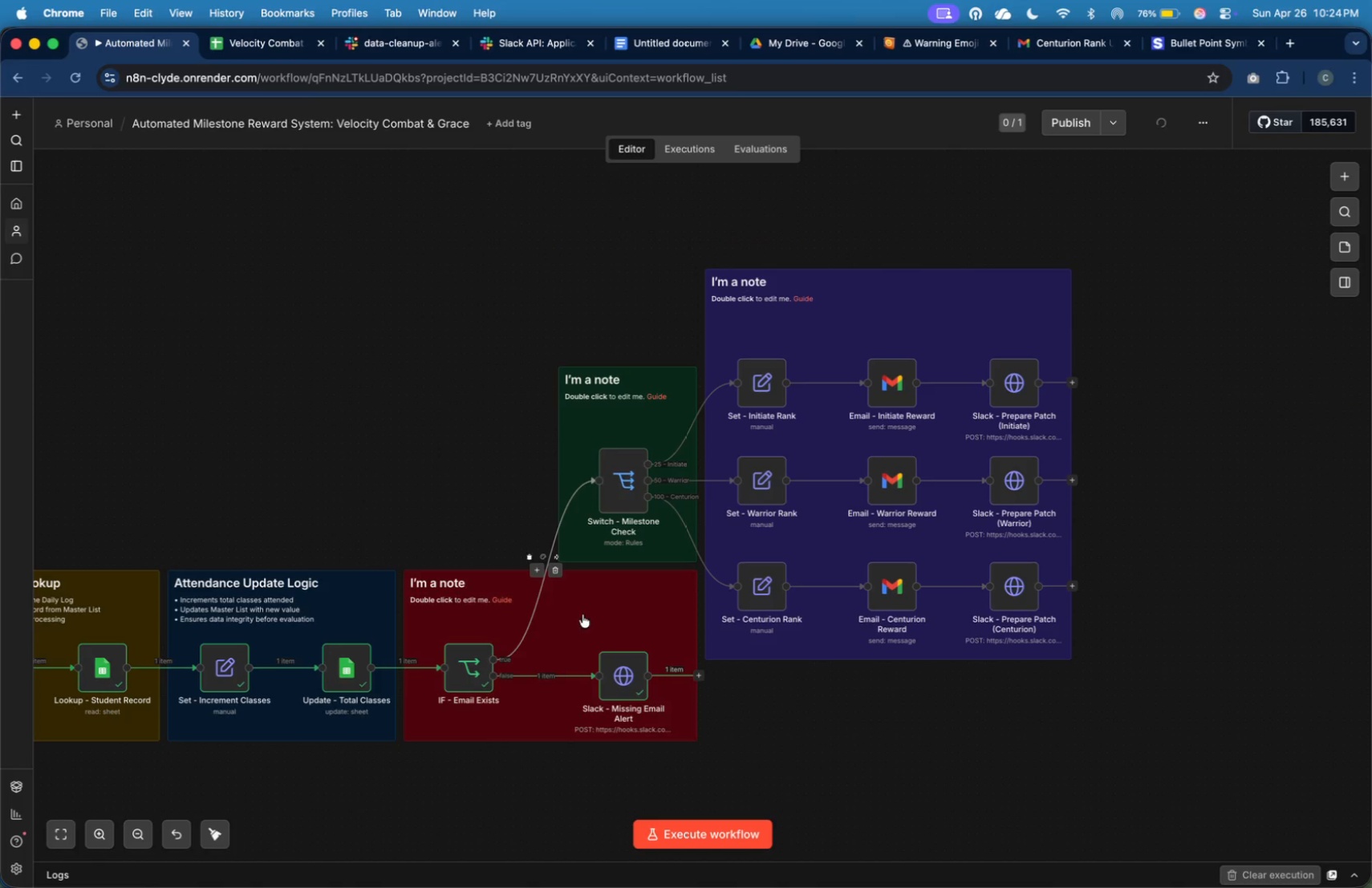 
double_click([582, 614])
 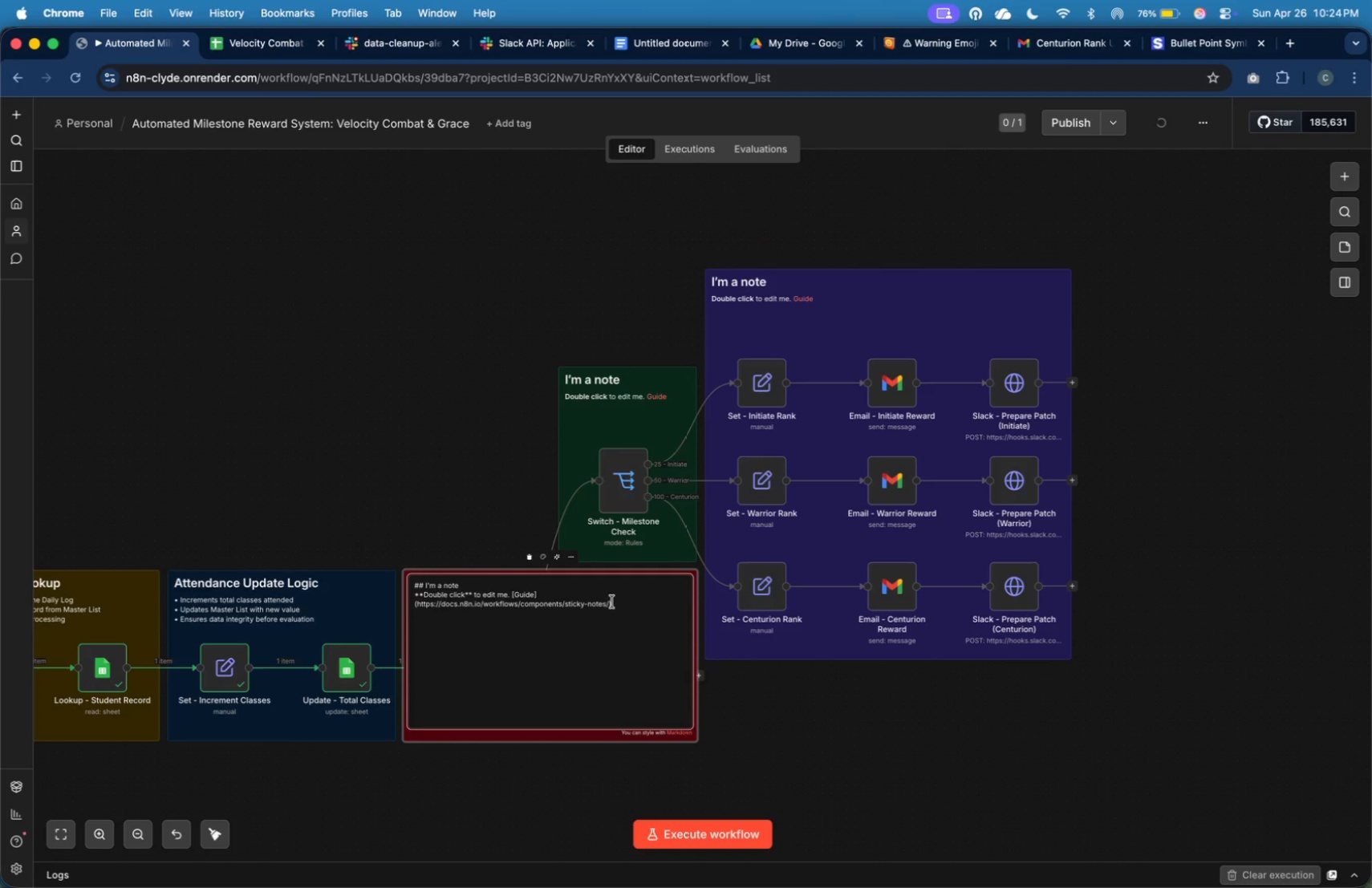 
left_click_drag(start_coordinate=[618, 604], to_coordinate=[426, 584])
 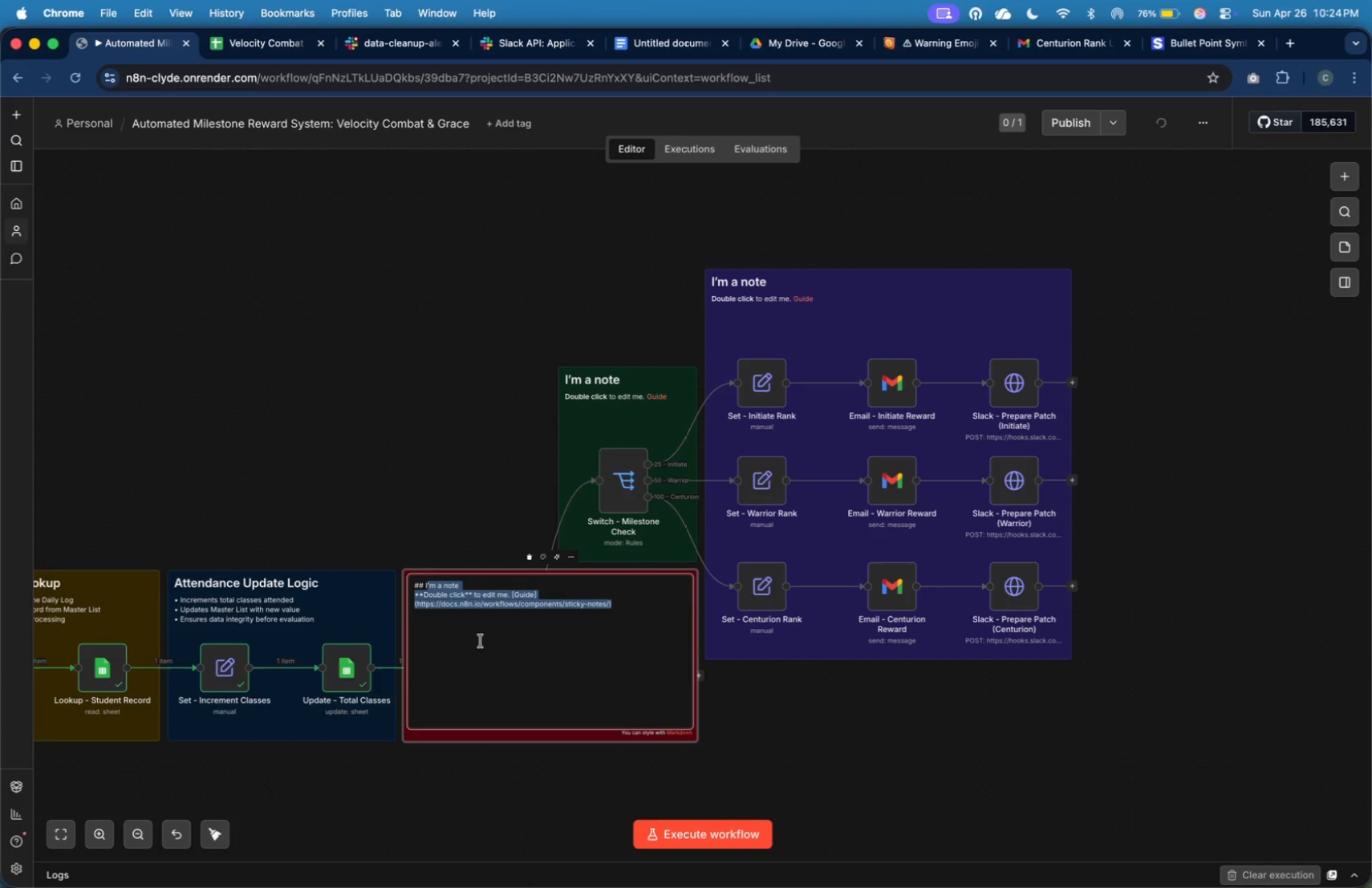 
key(Backspace)
 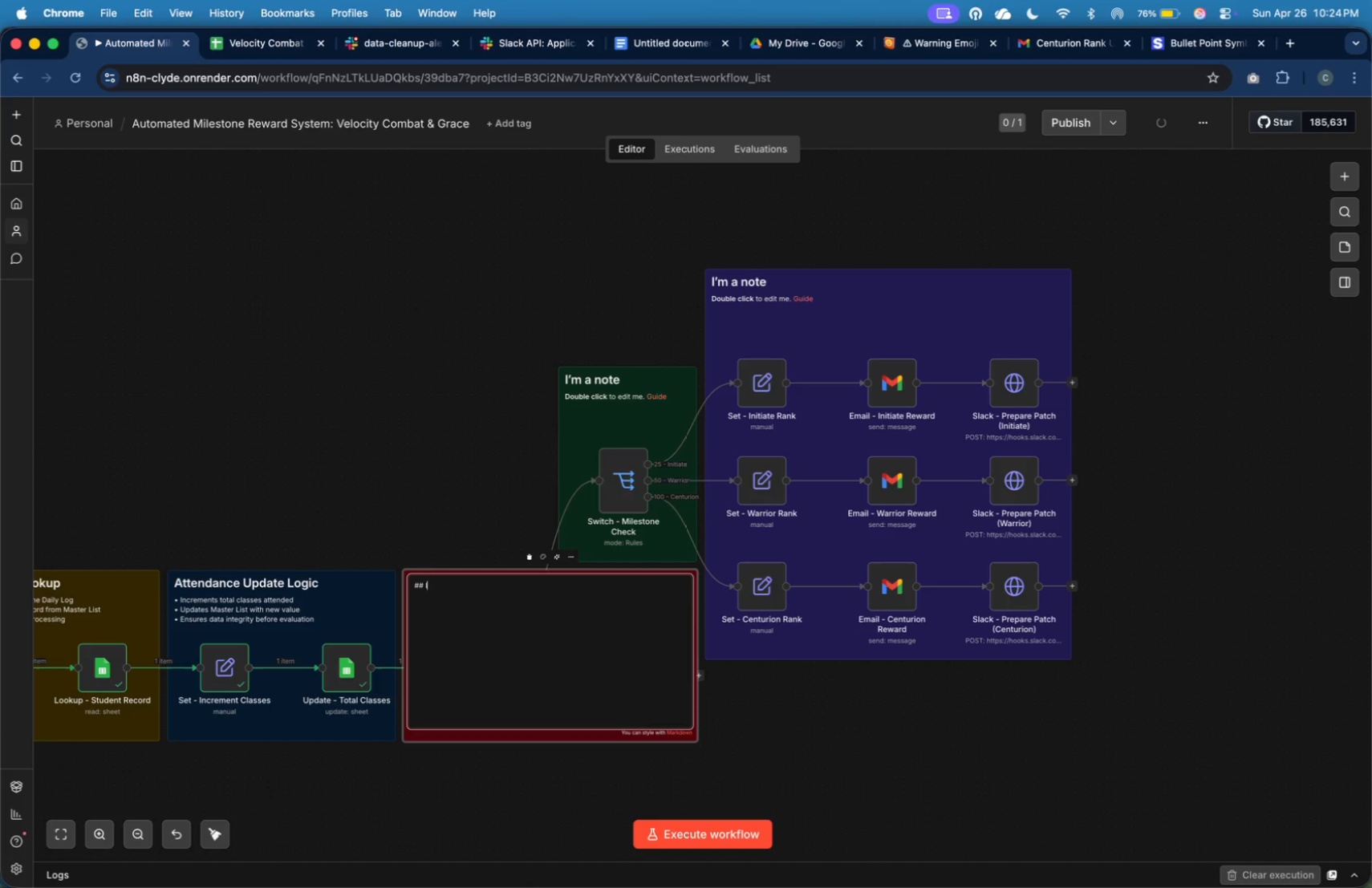 
key(Backspace)
 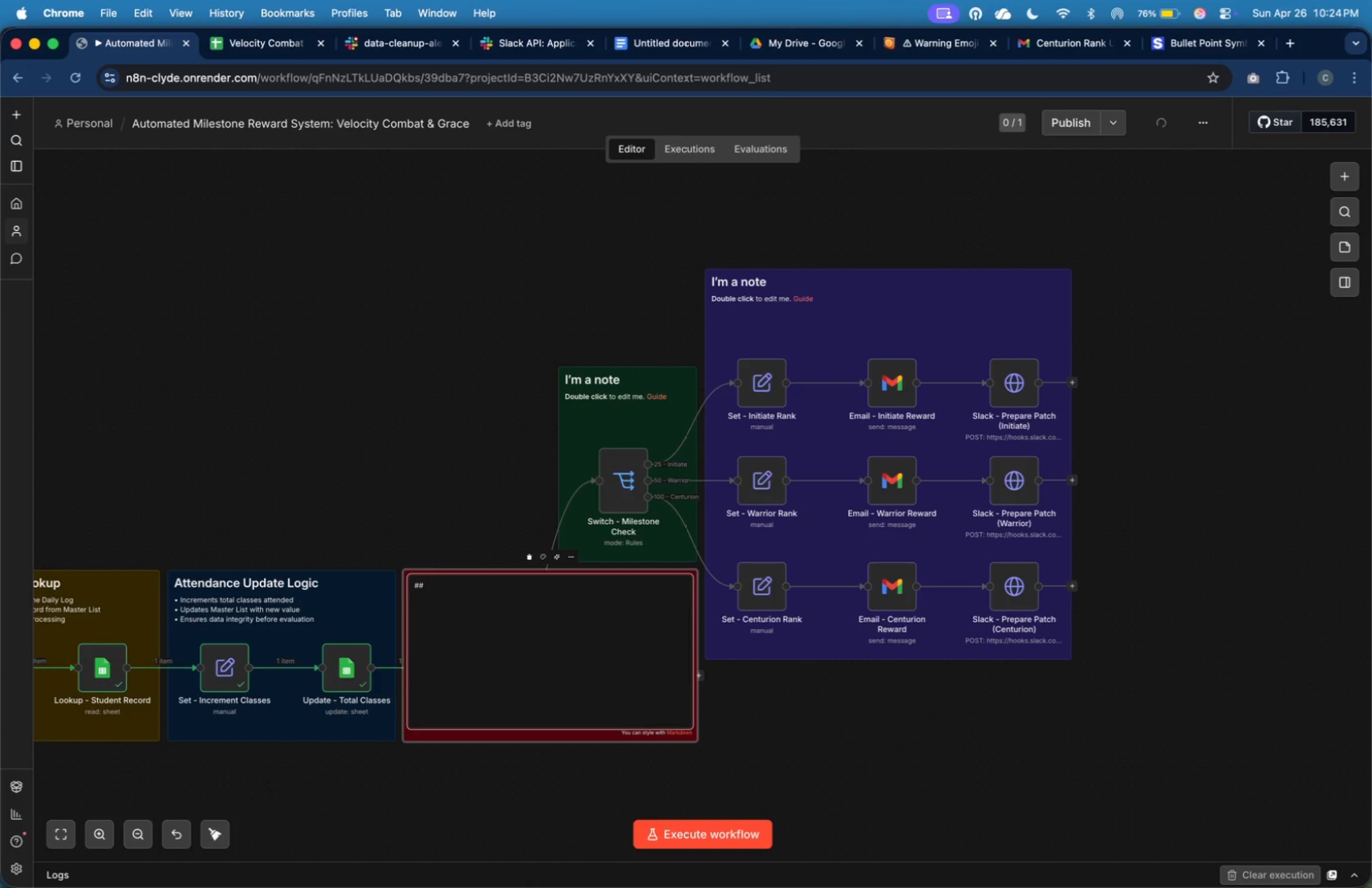 
key(Meta+V)
 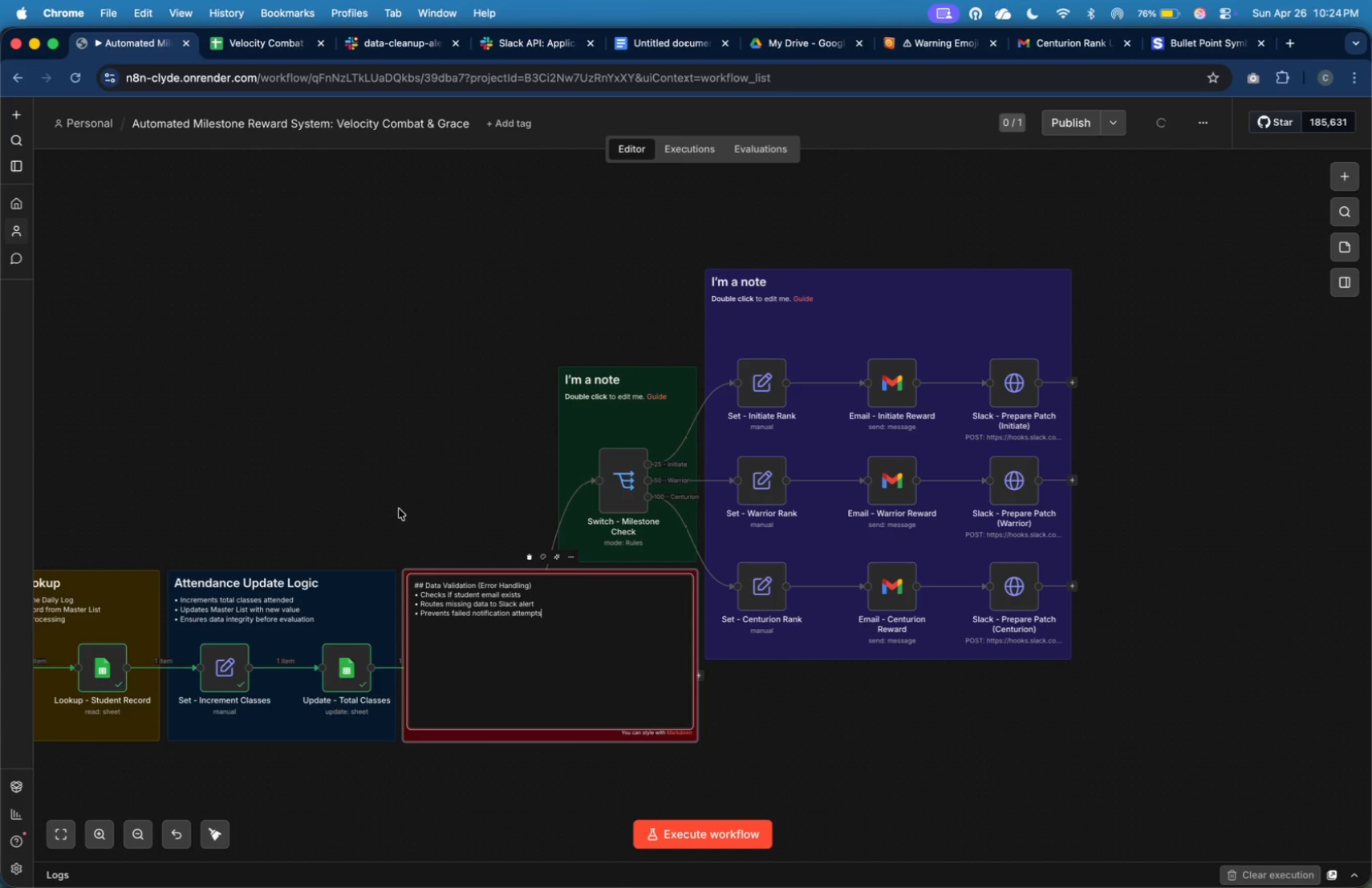 
left_click([397, 476])
 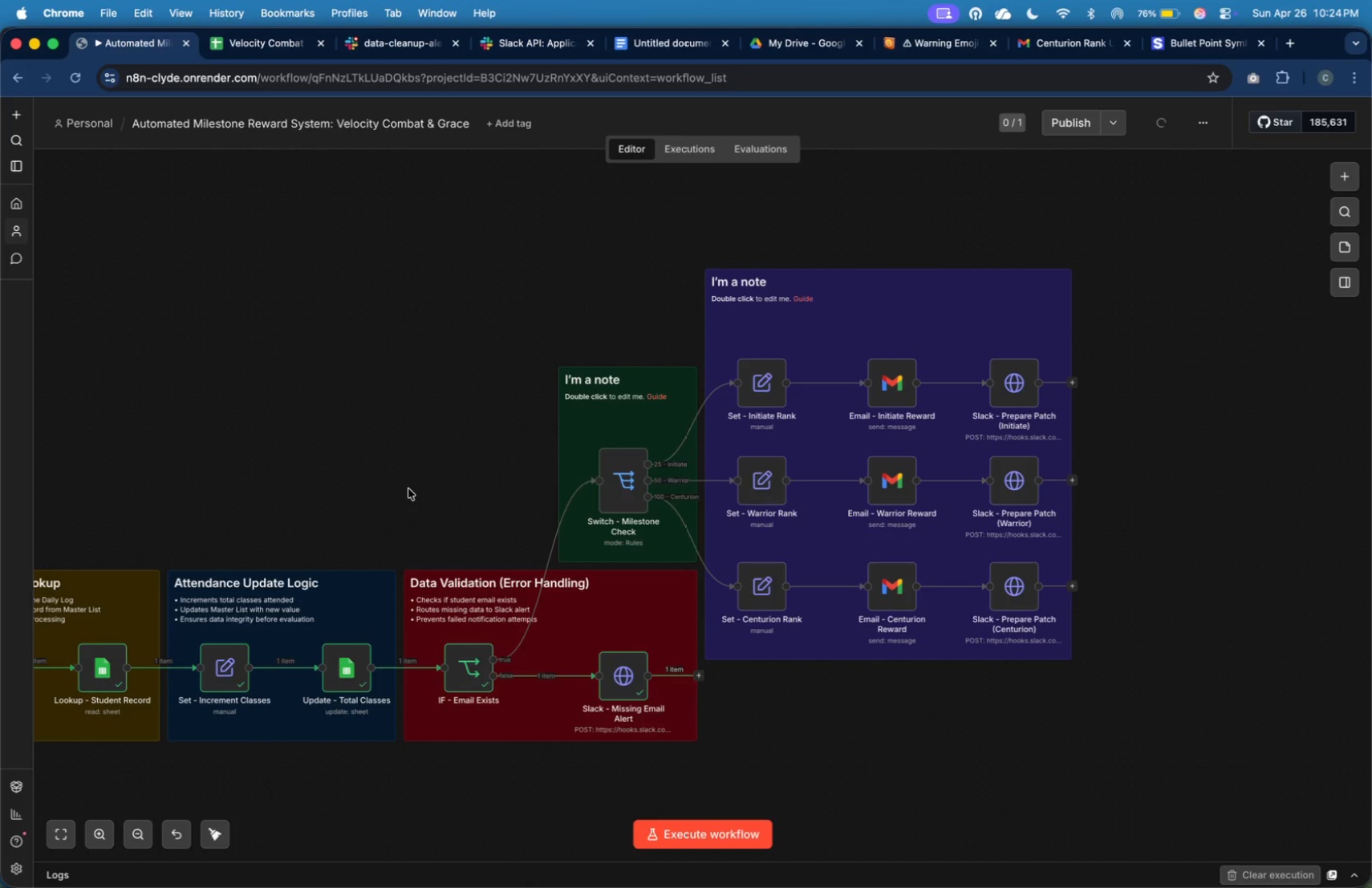 
key(Meta+CommandLeft)
 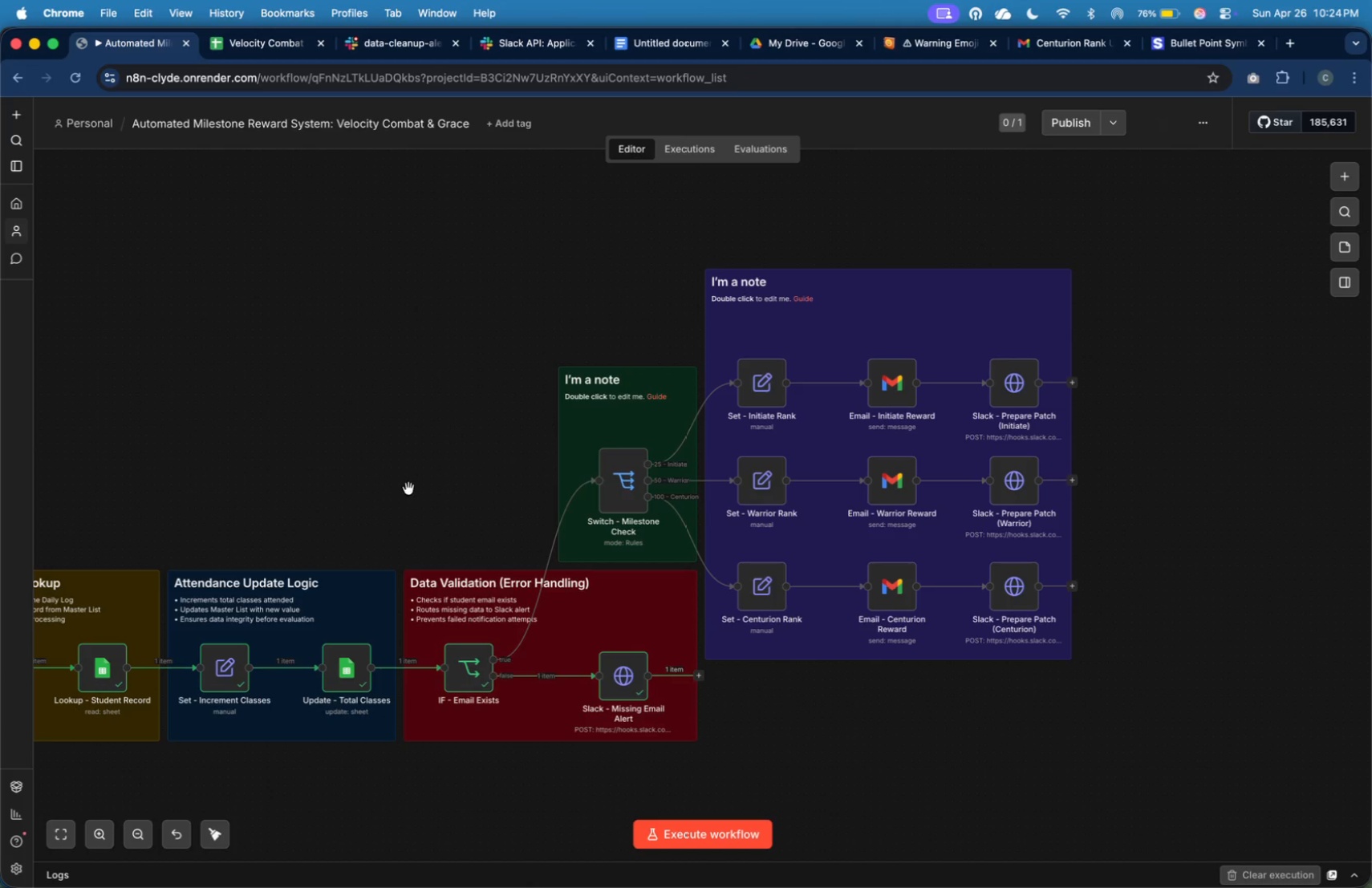 
key(Meta+Tab)
 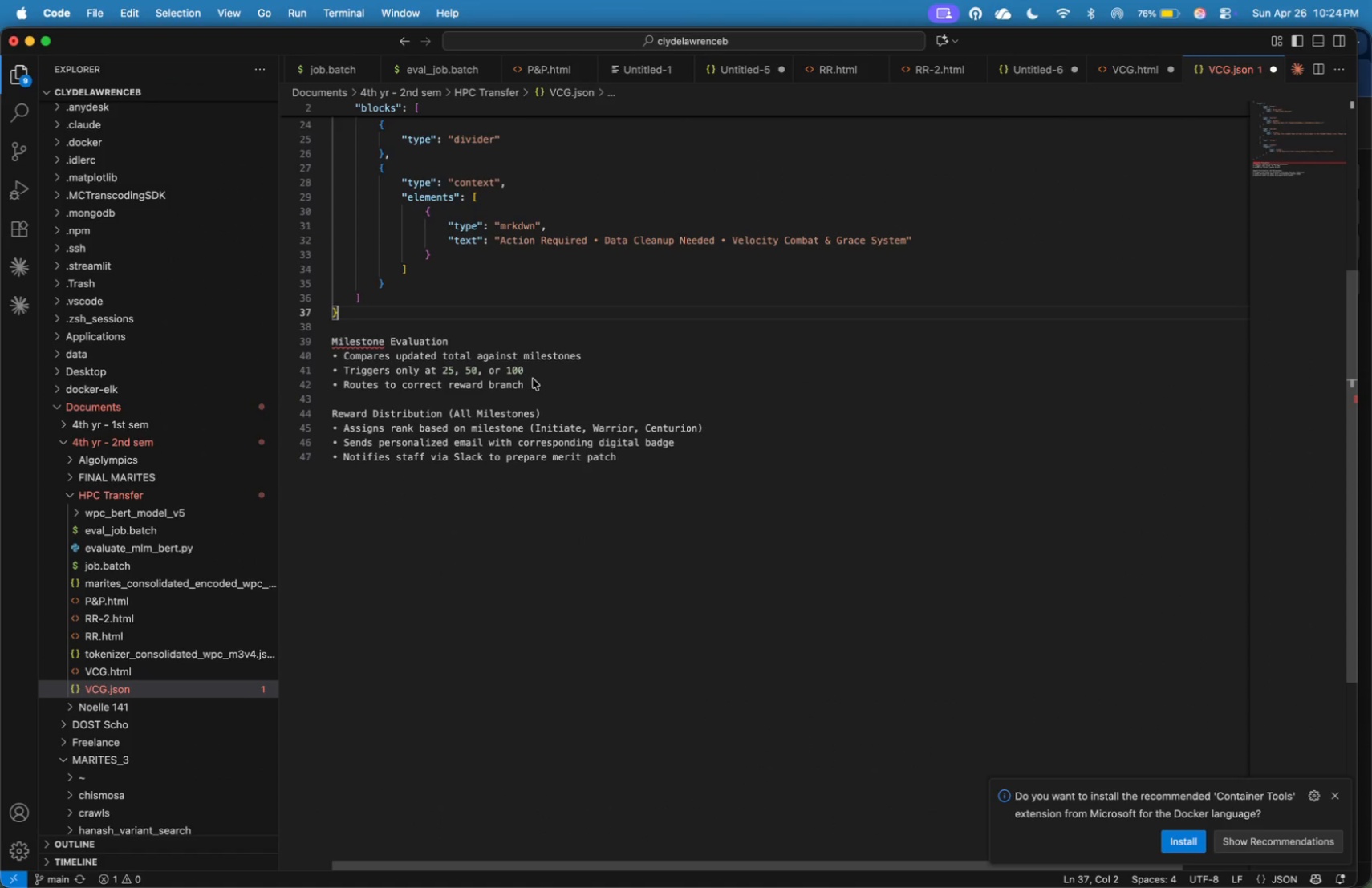 
left_click_drag(start_coordinate=[531, 382], to_coordinate=[332, 336])
 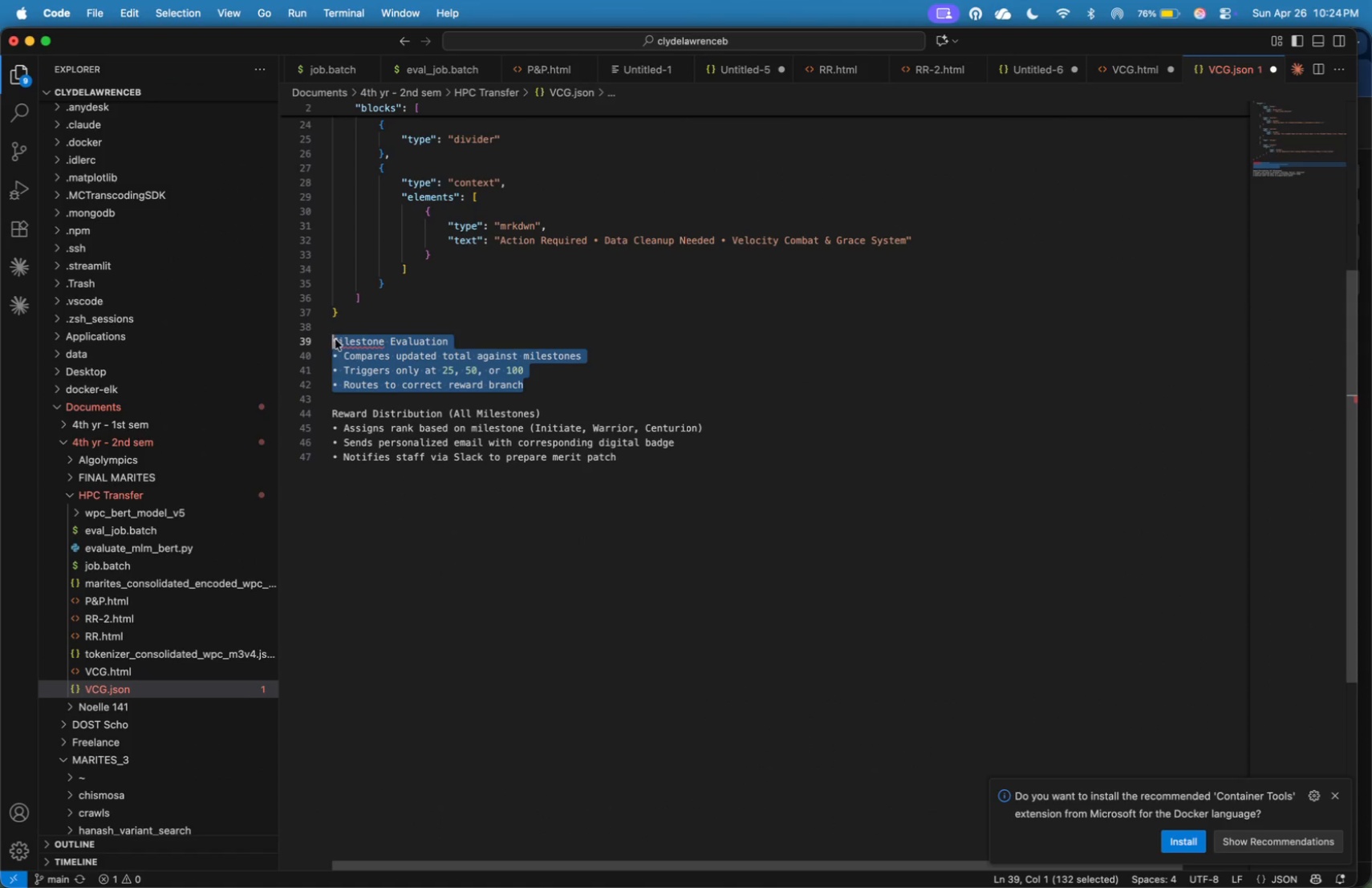 
key(Meta+X)
 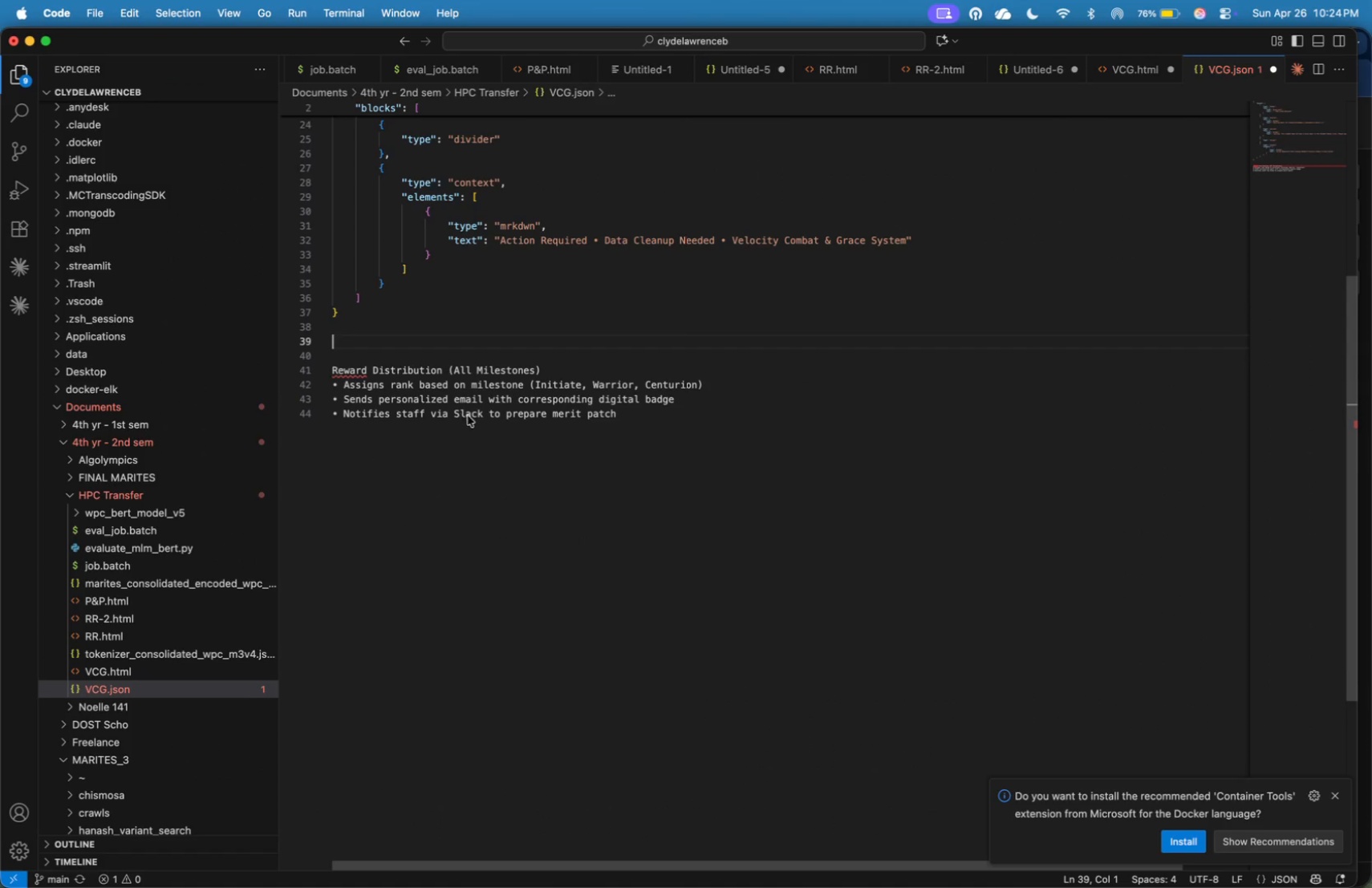 
key(Backspace)
 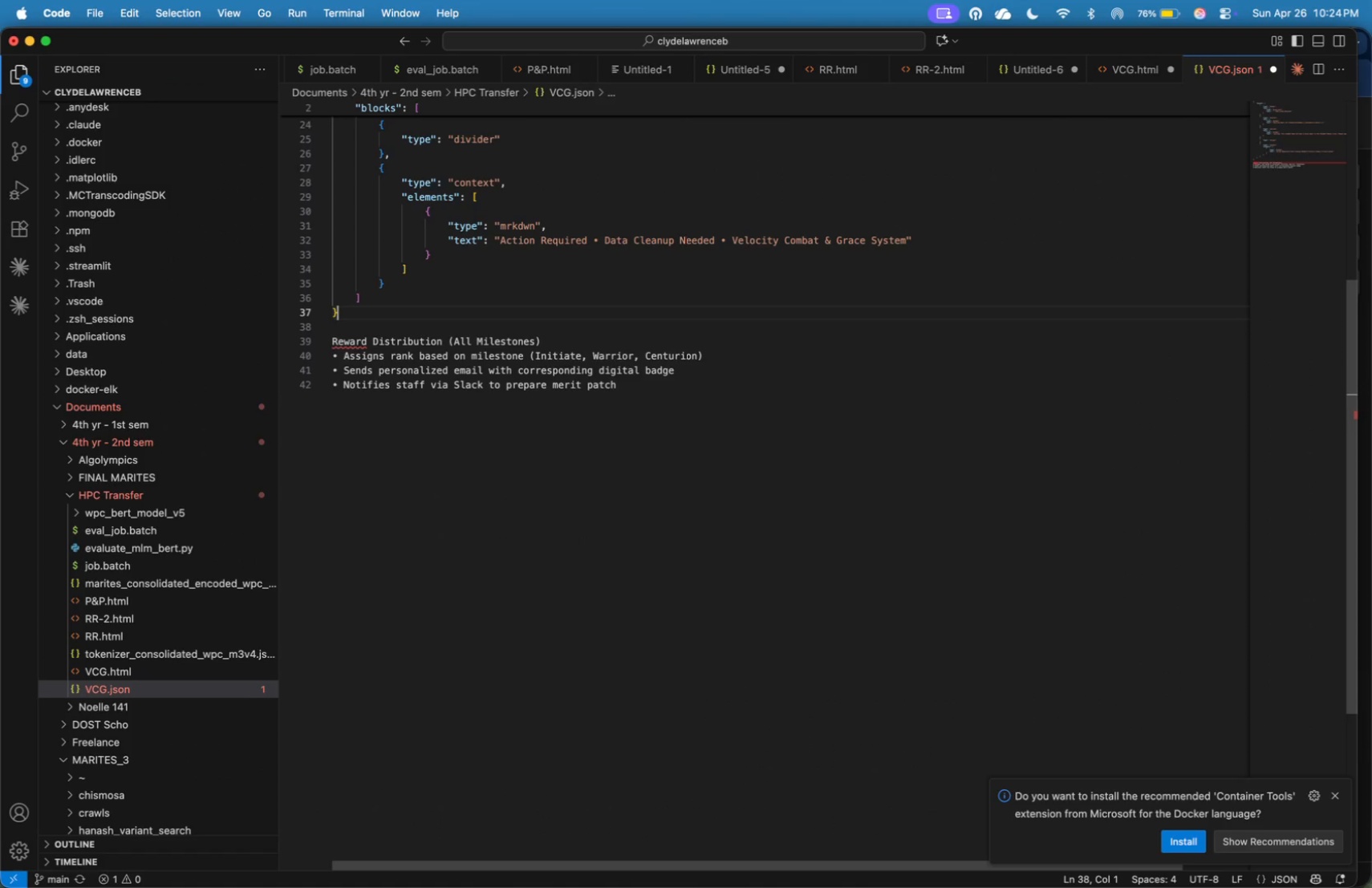 
key(Backspace)
 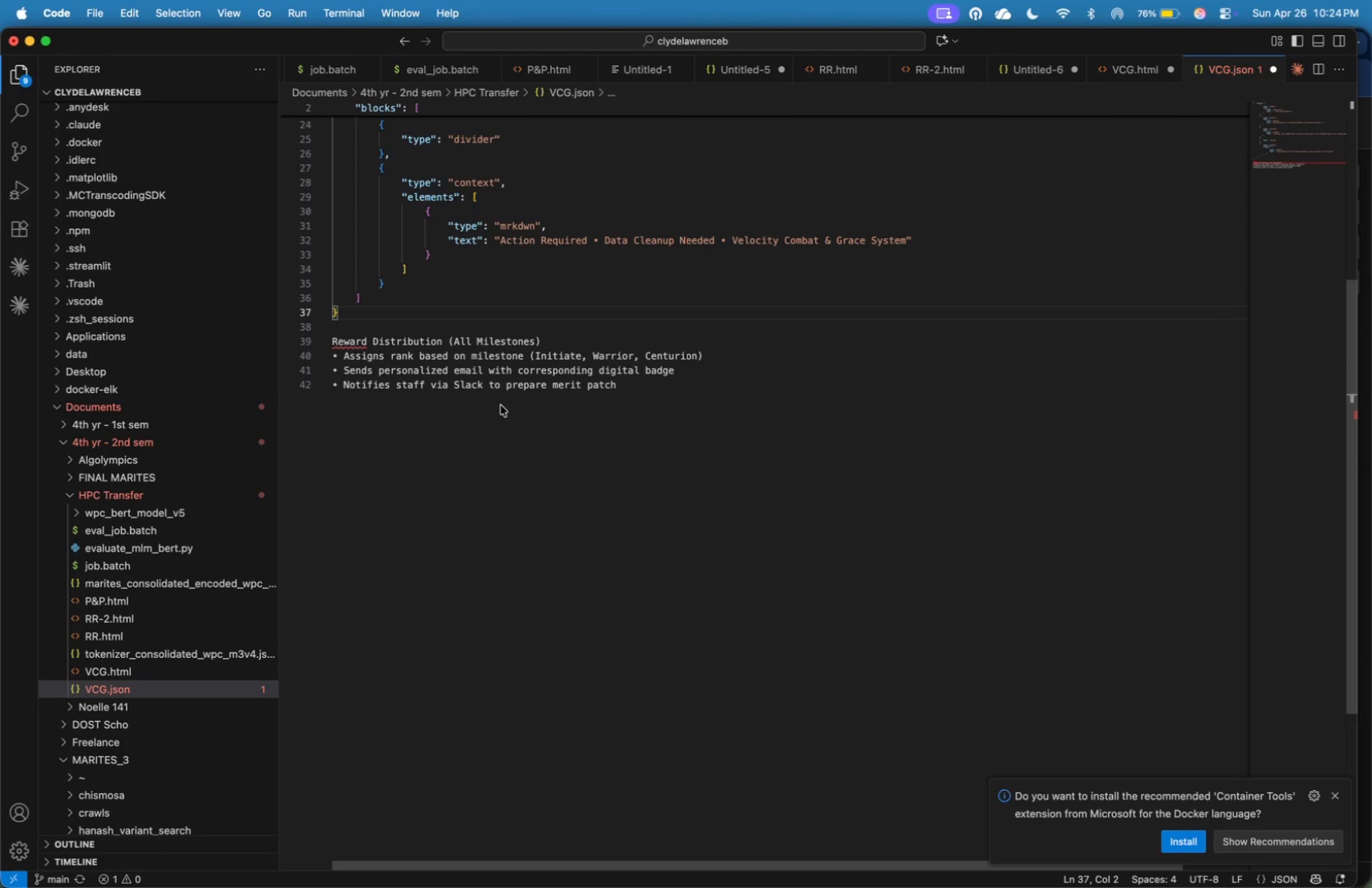 
key(Meta+CommandLeft)
 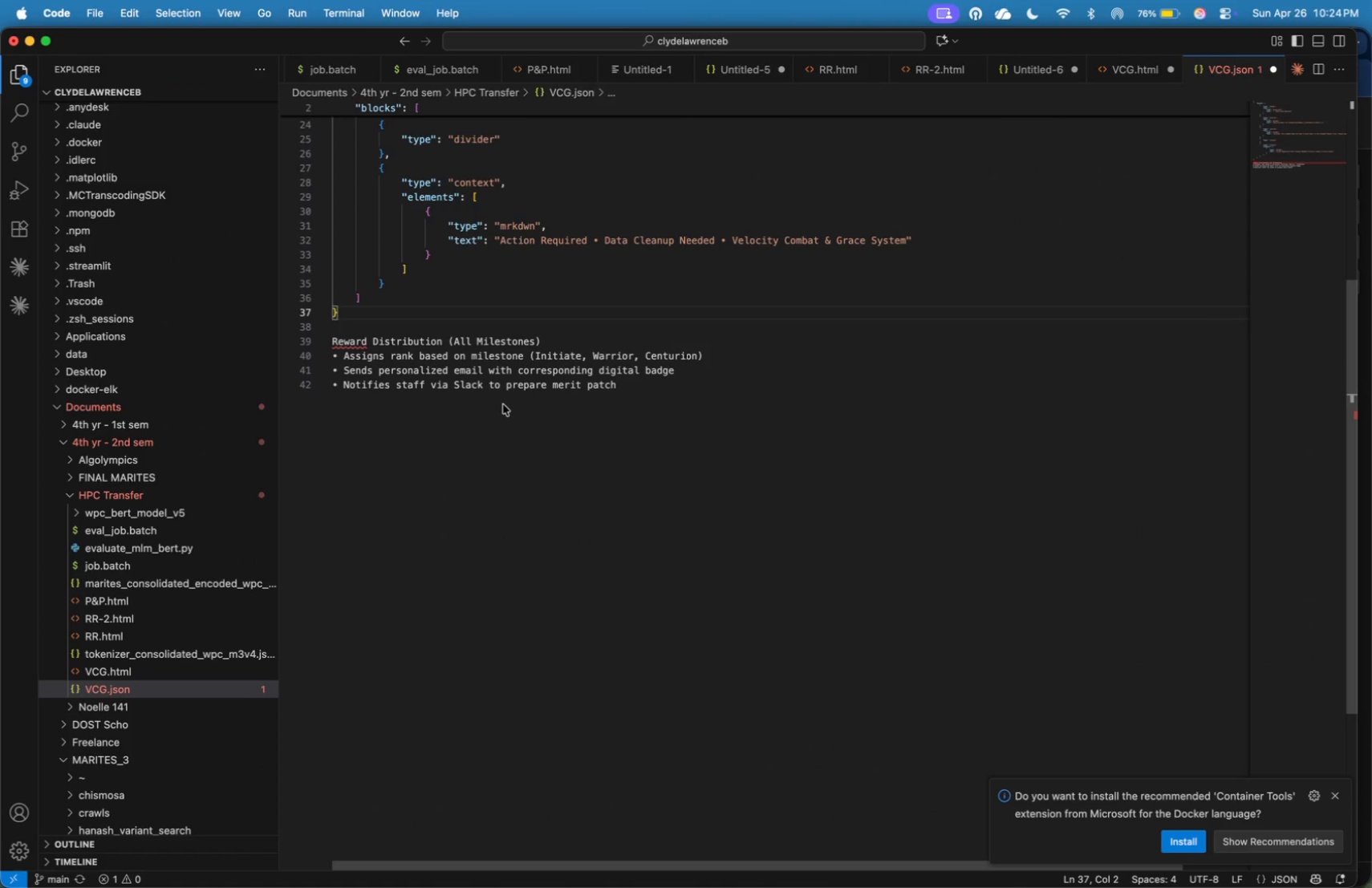 
key(Meta+Tab)
 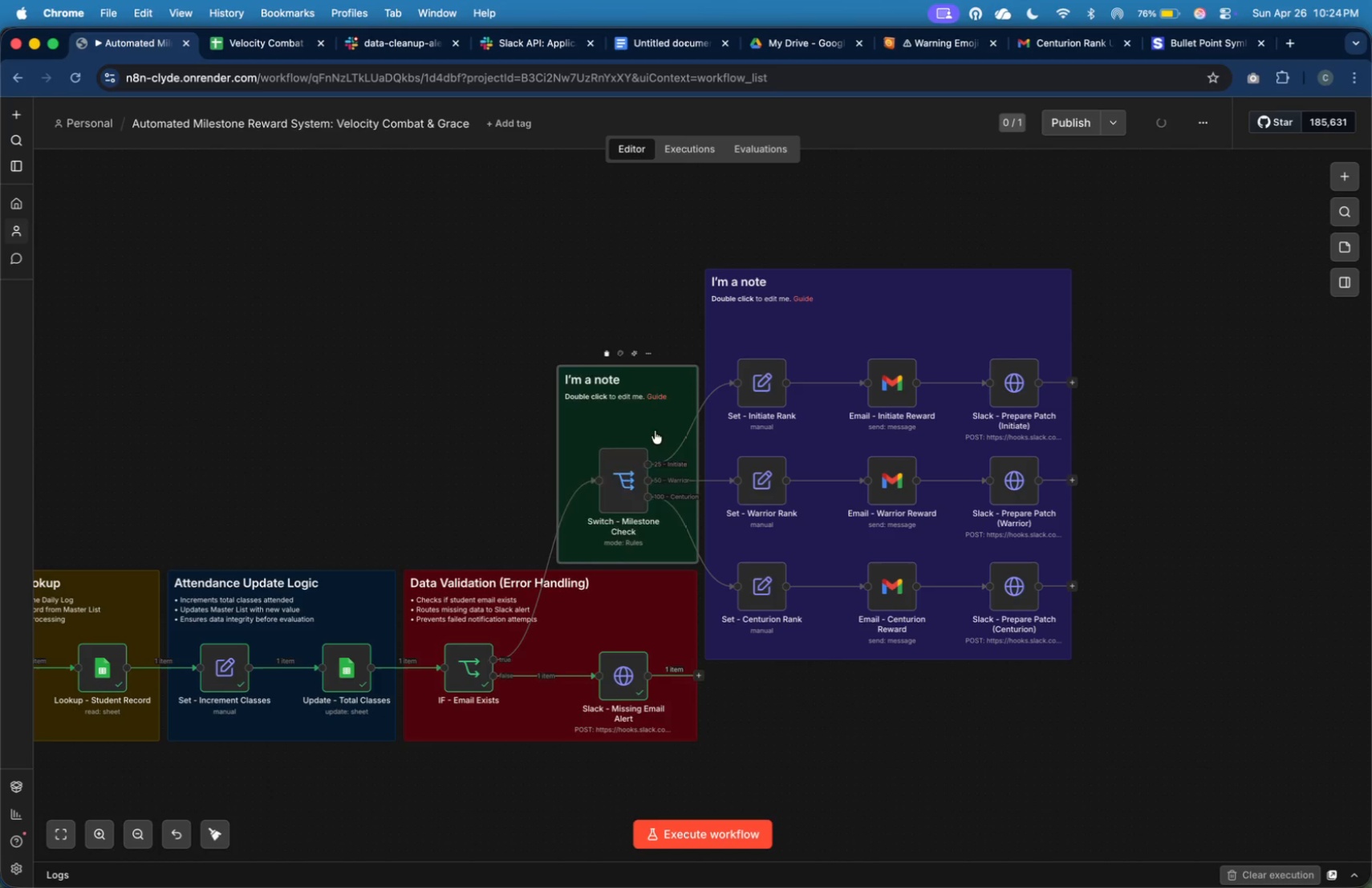 
left_click_drag(start_coordinate=[668, 419], to_coordinate=[580, 383])
 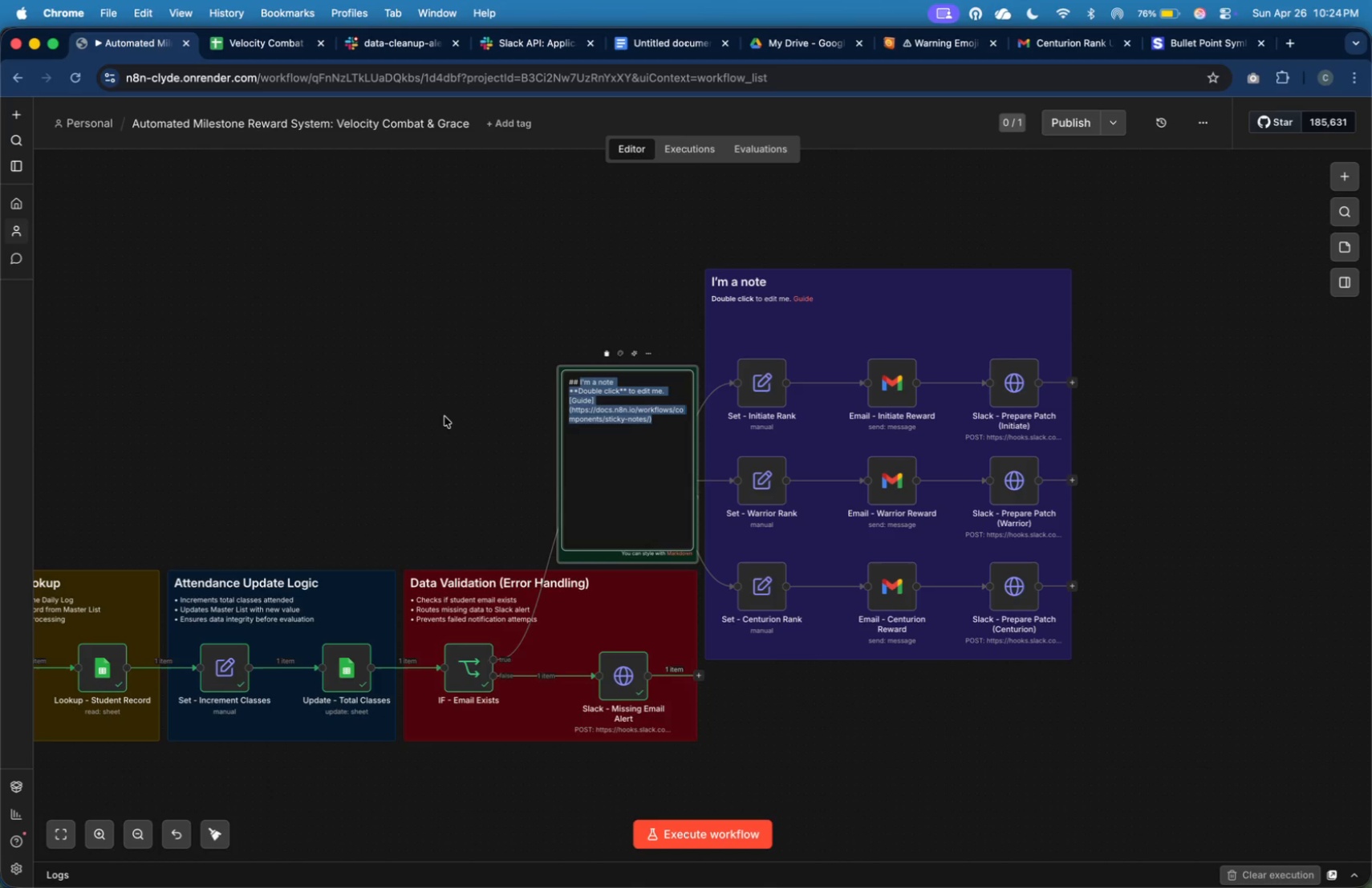 
key(Meta+V)
 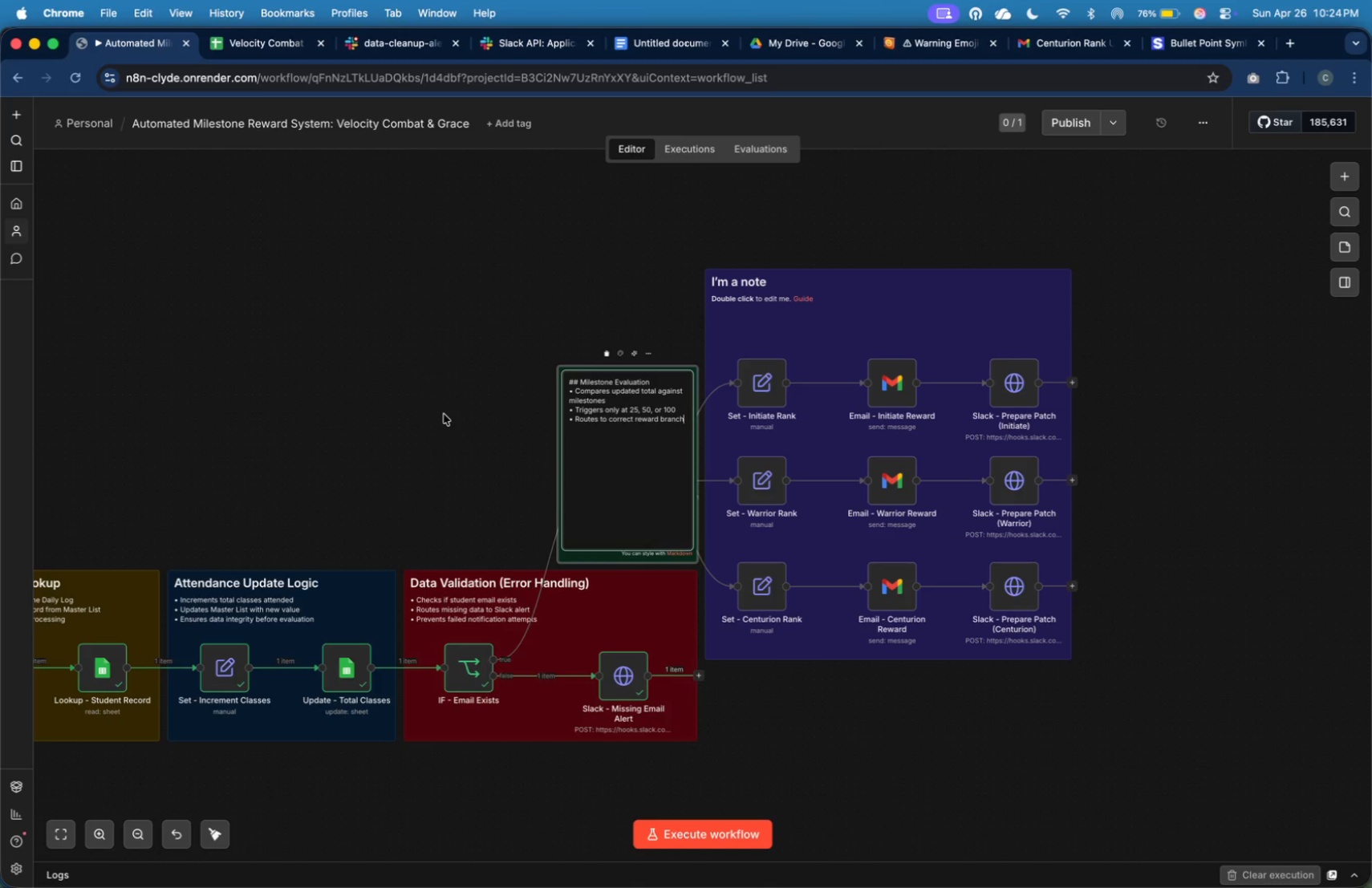 
left_click([444, 414])
 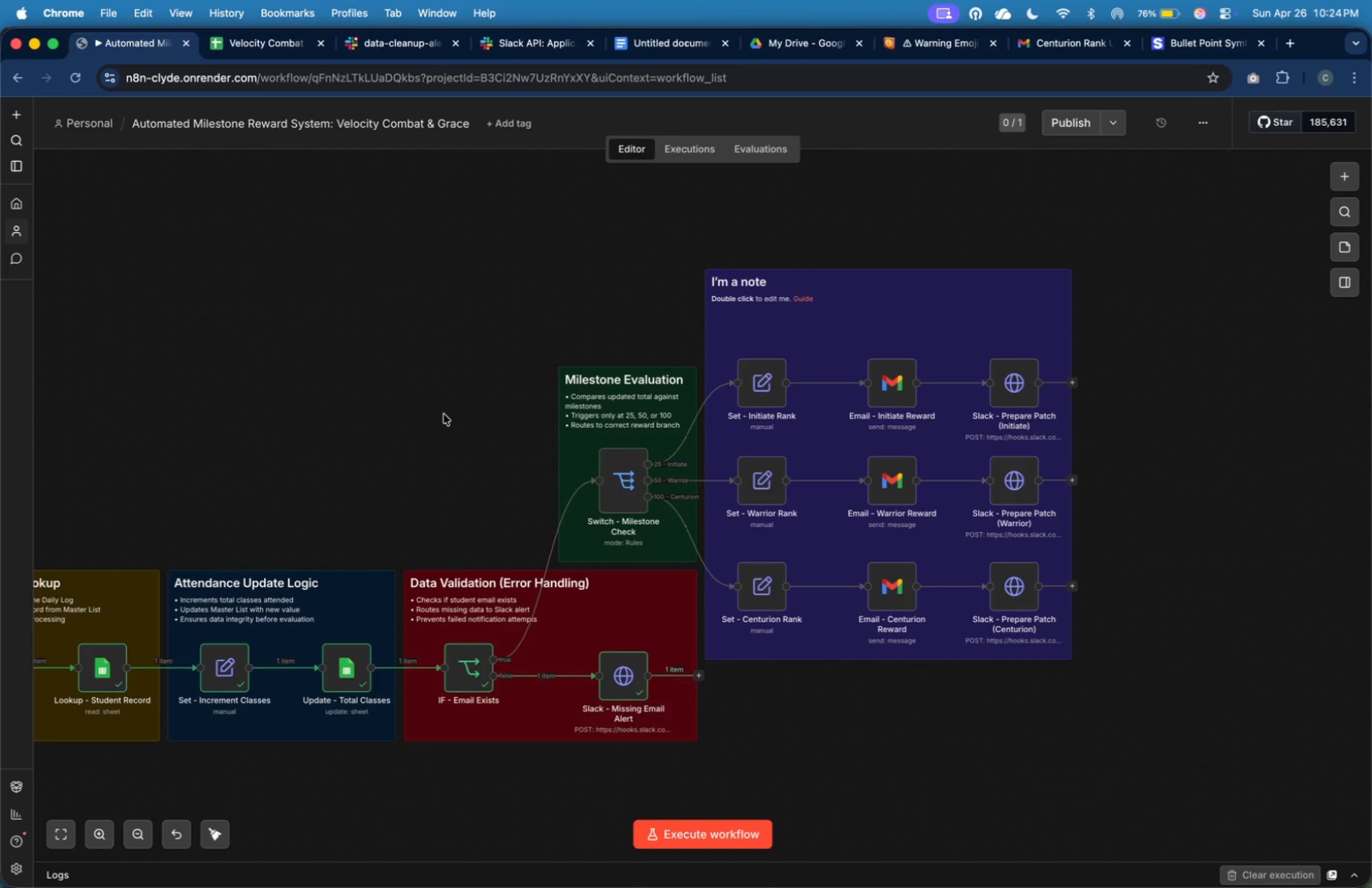 
key(Meta+CommandLeft)
 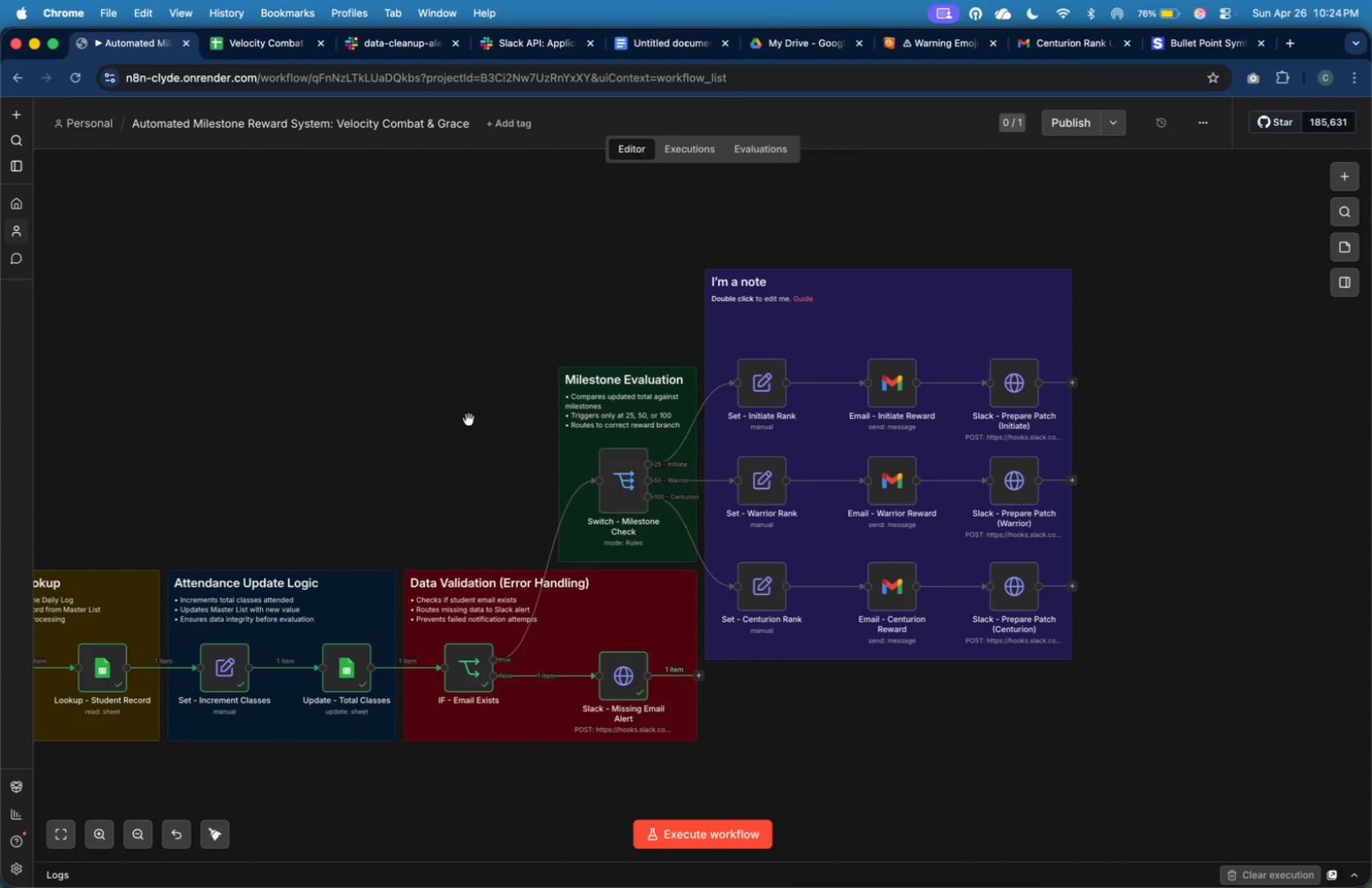 
key(Meta+Tab)
 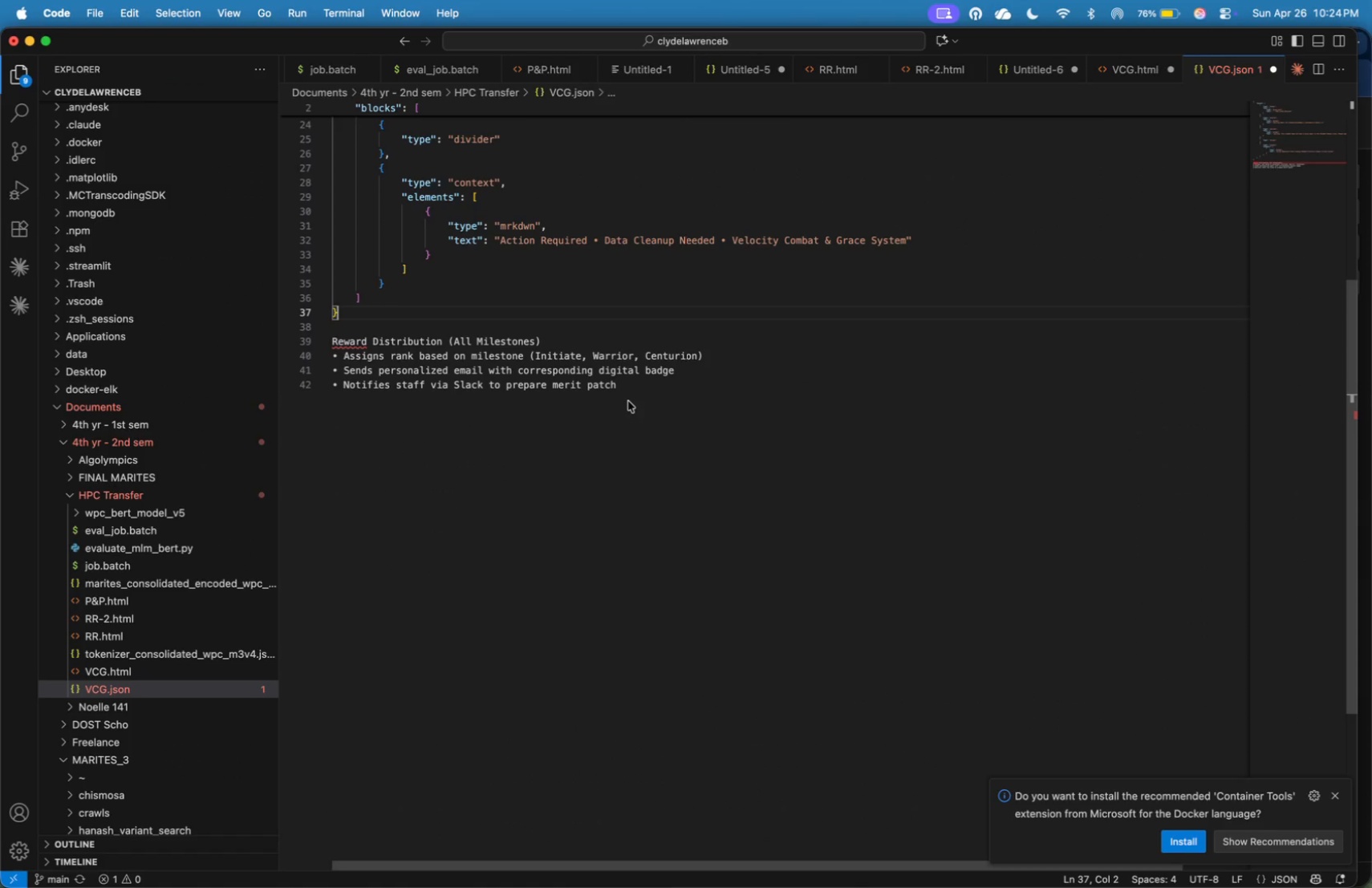 
left_click_drag(start_coordinate=[627, 390], to_coordinate=[334, 342])
 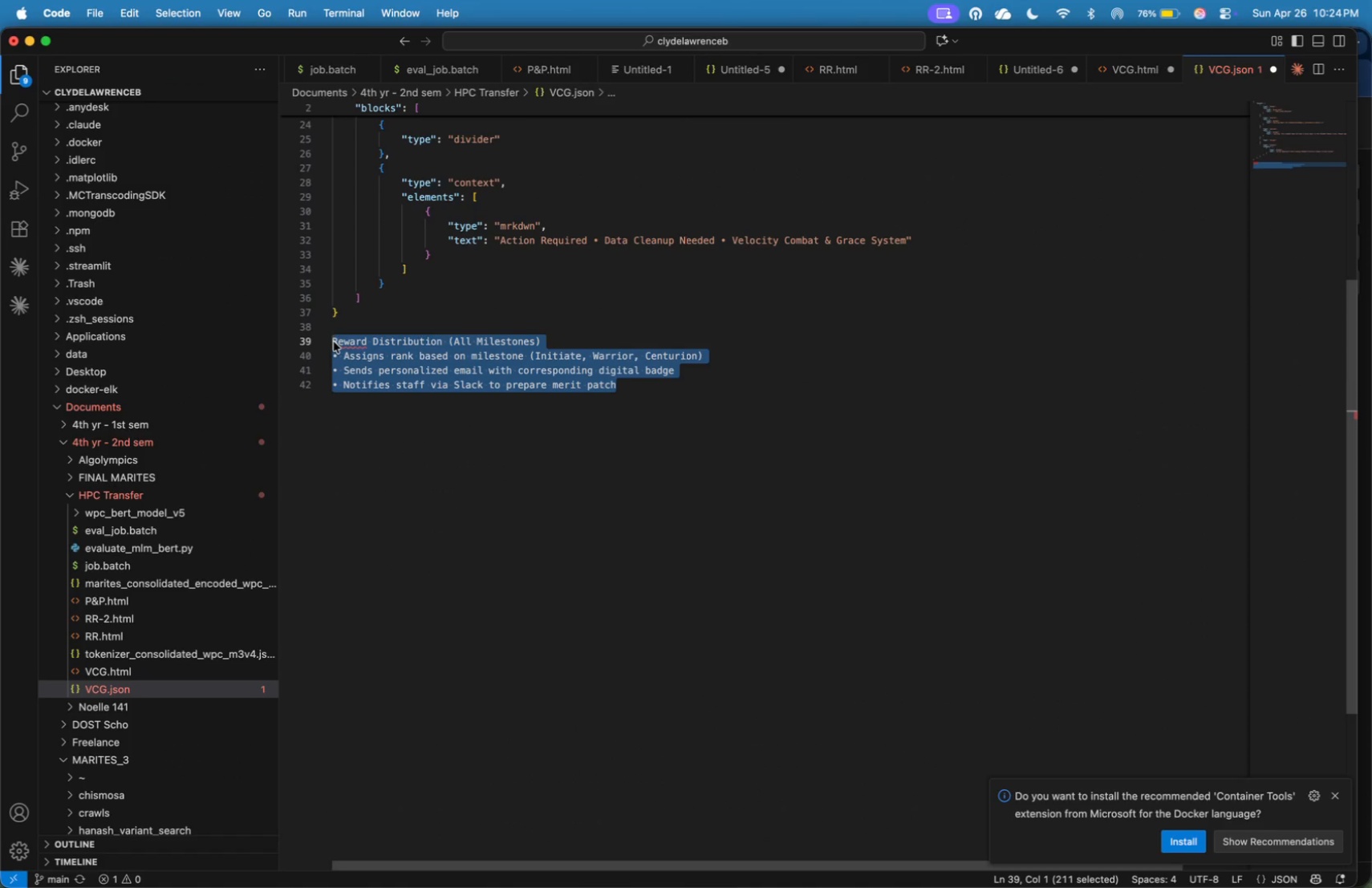 
key(Meta+X)
 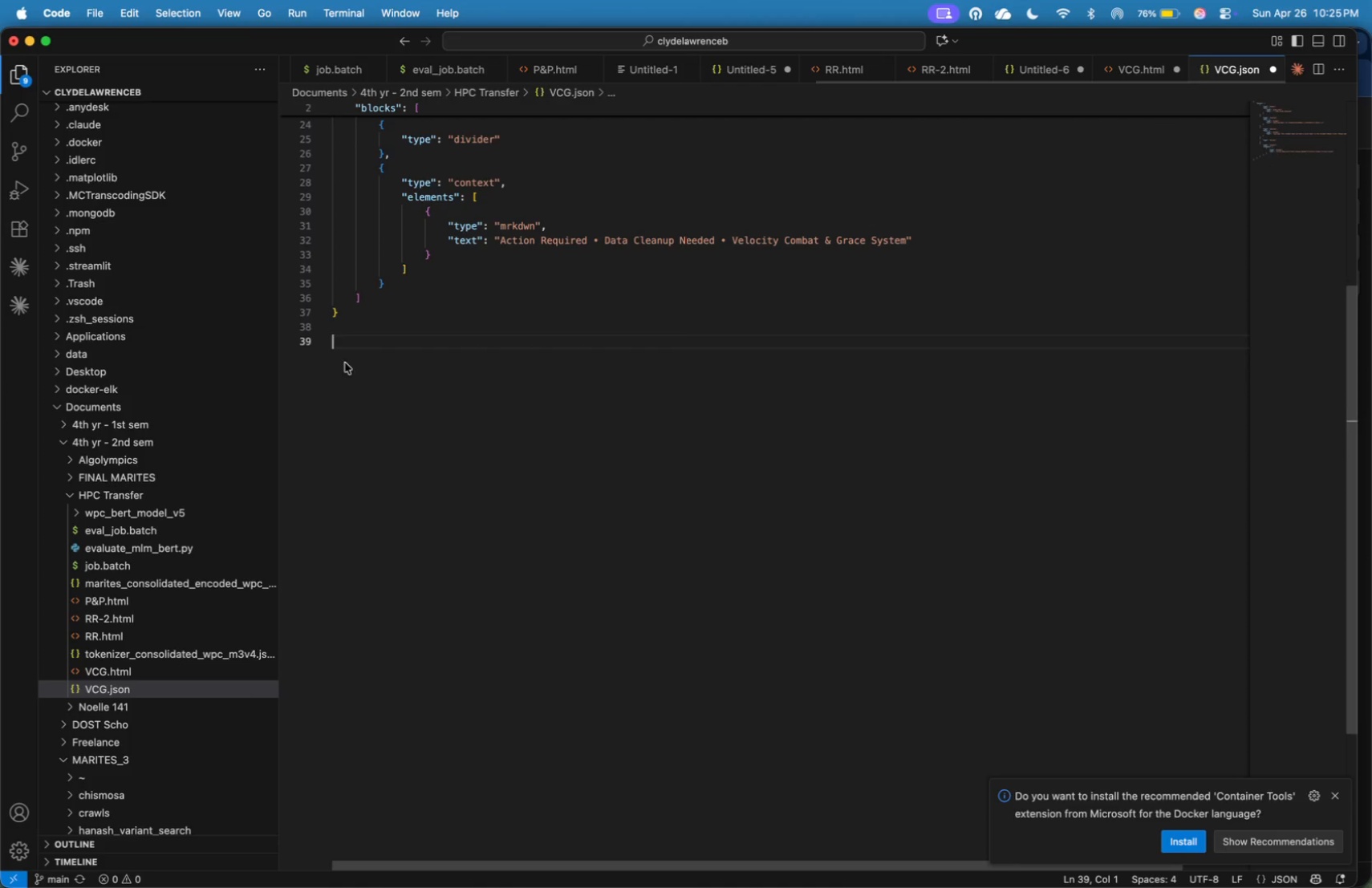 
key(Meta+CommandLeft)
 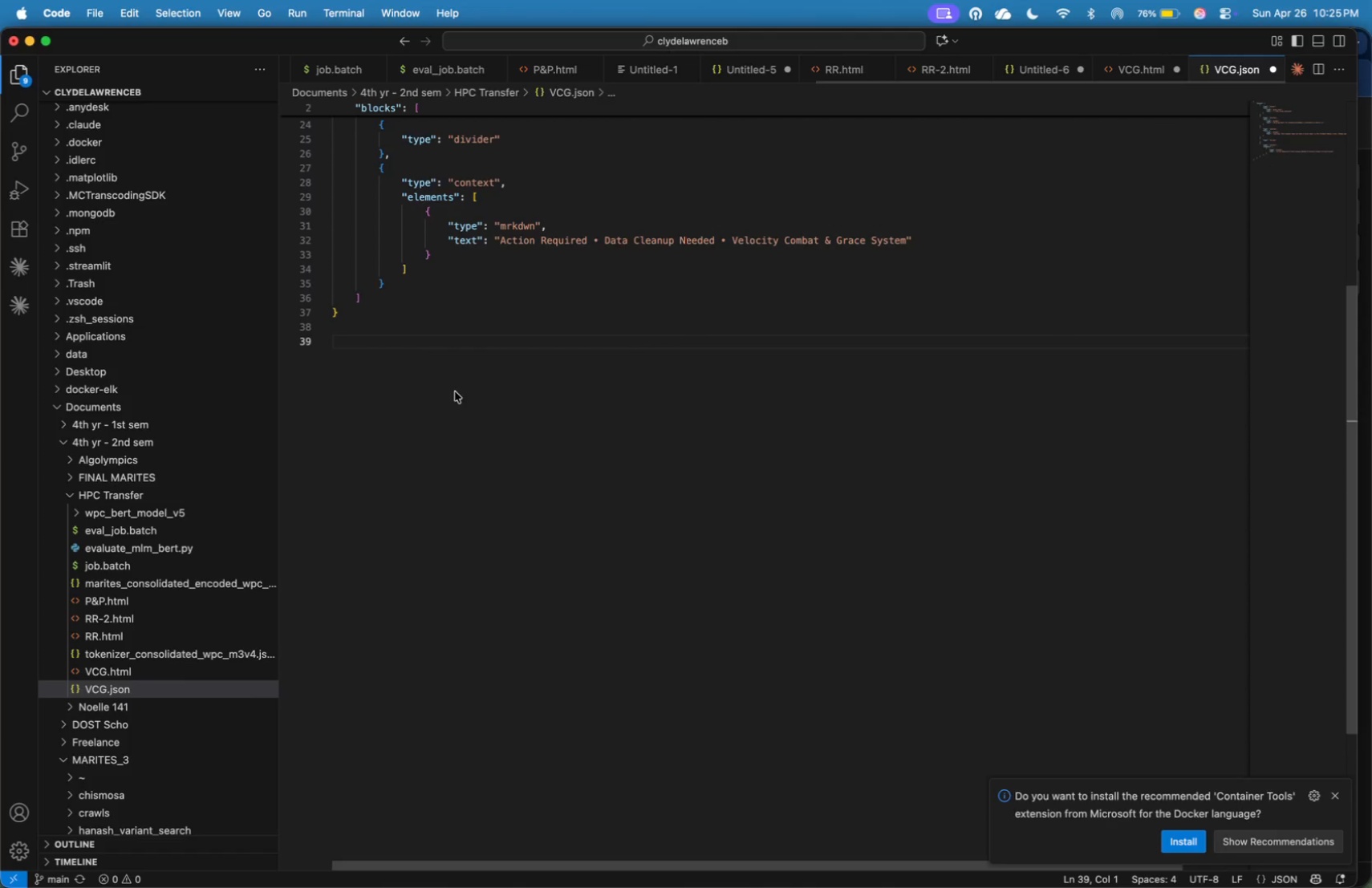 
key(Meta+Tab)
 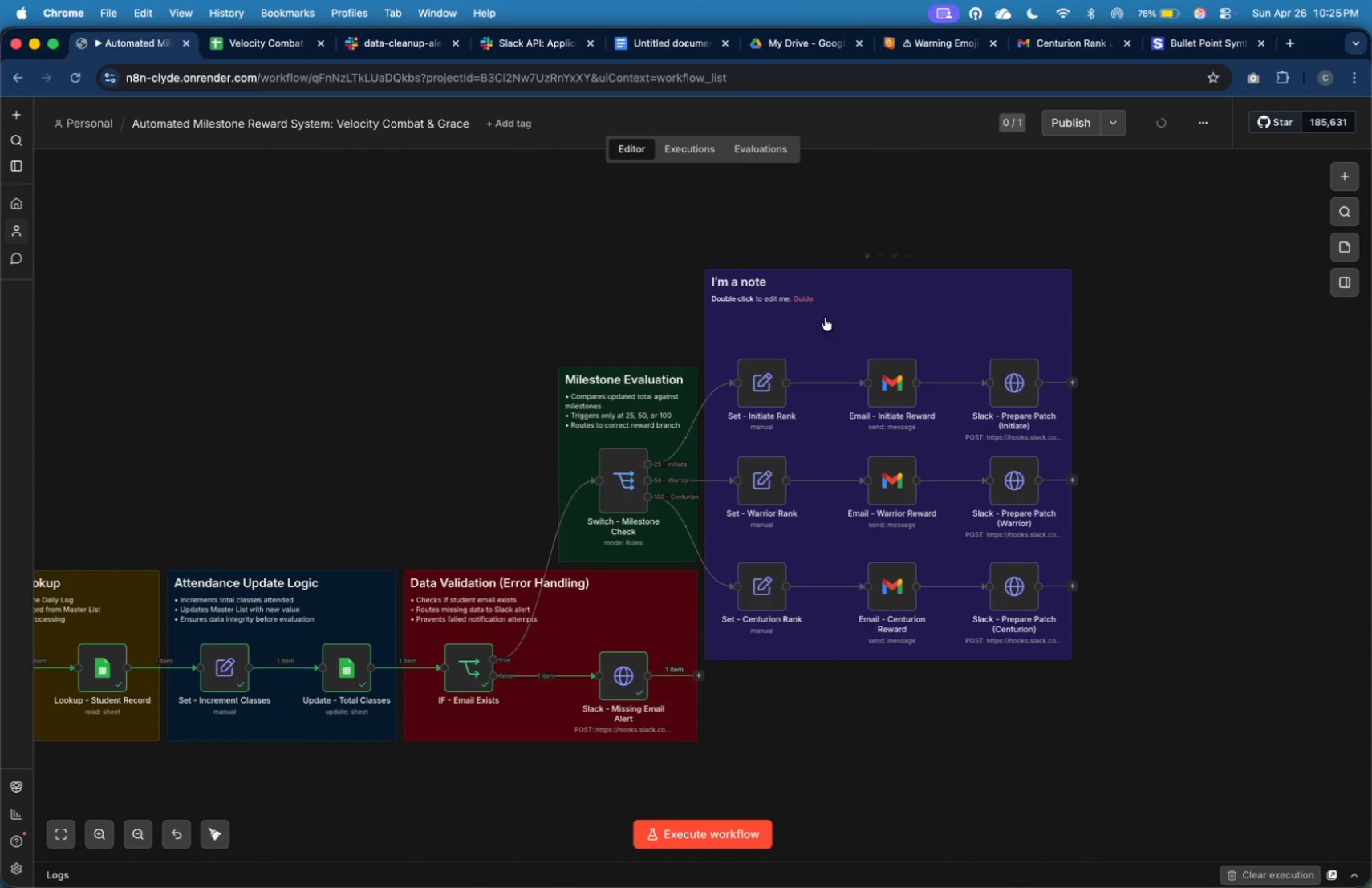 
double_click([862, 314])
 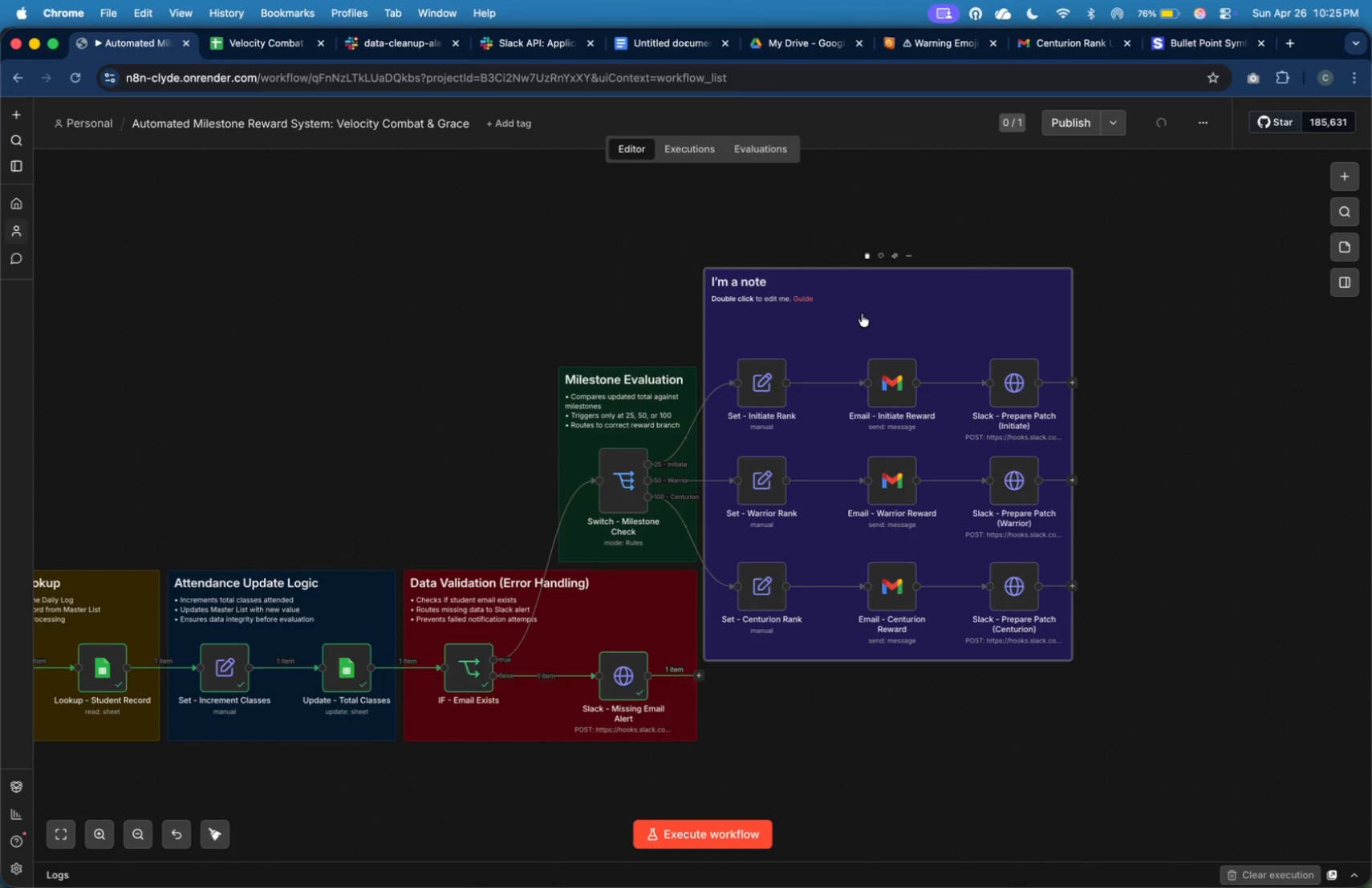 
triple_click([862, 314])
 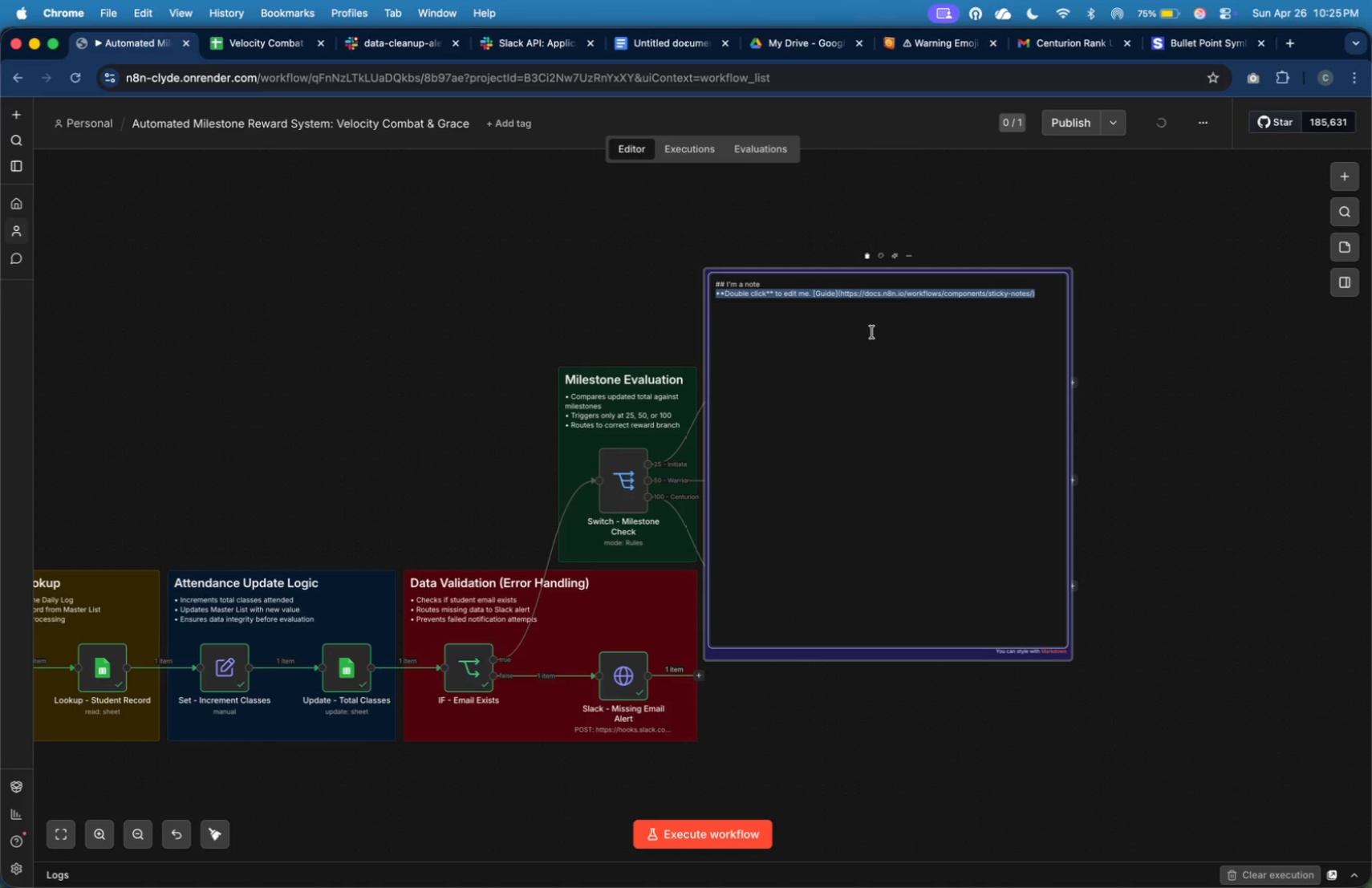 
key(Backspace)
 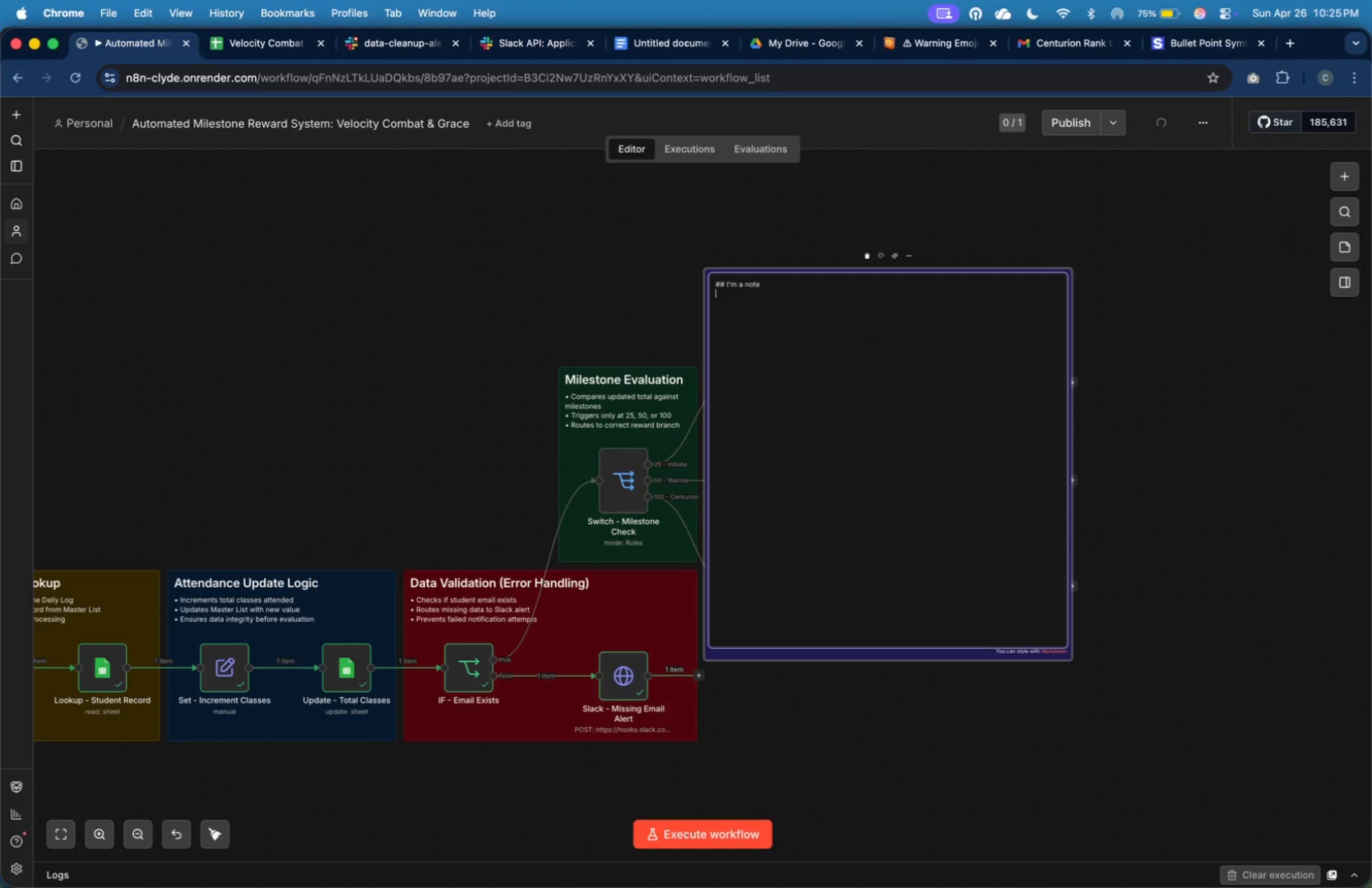 
key(Backspace)
 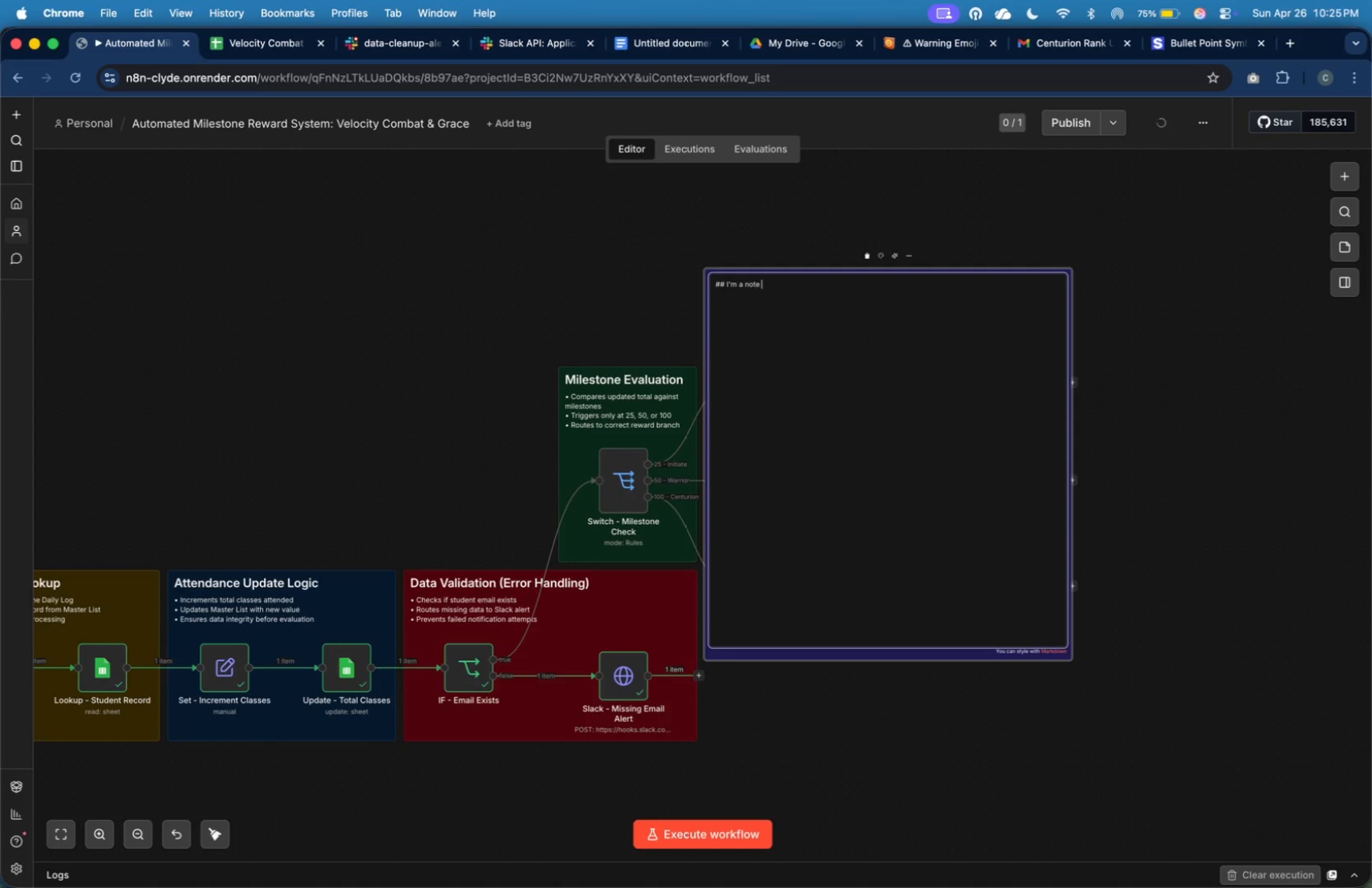 
key(Backspace)
 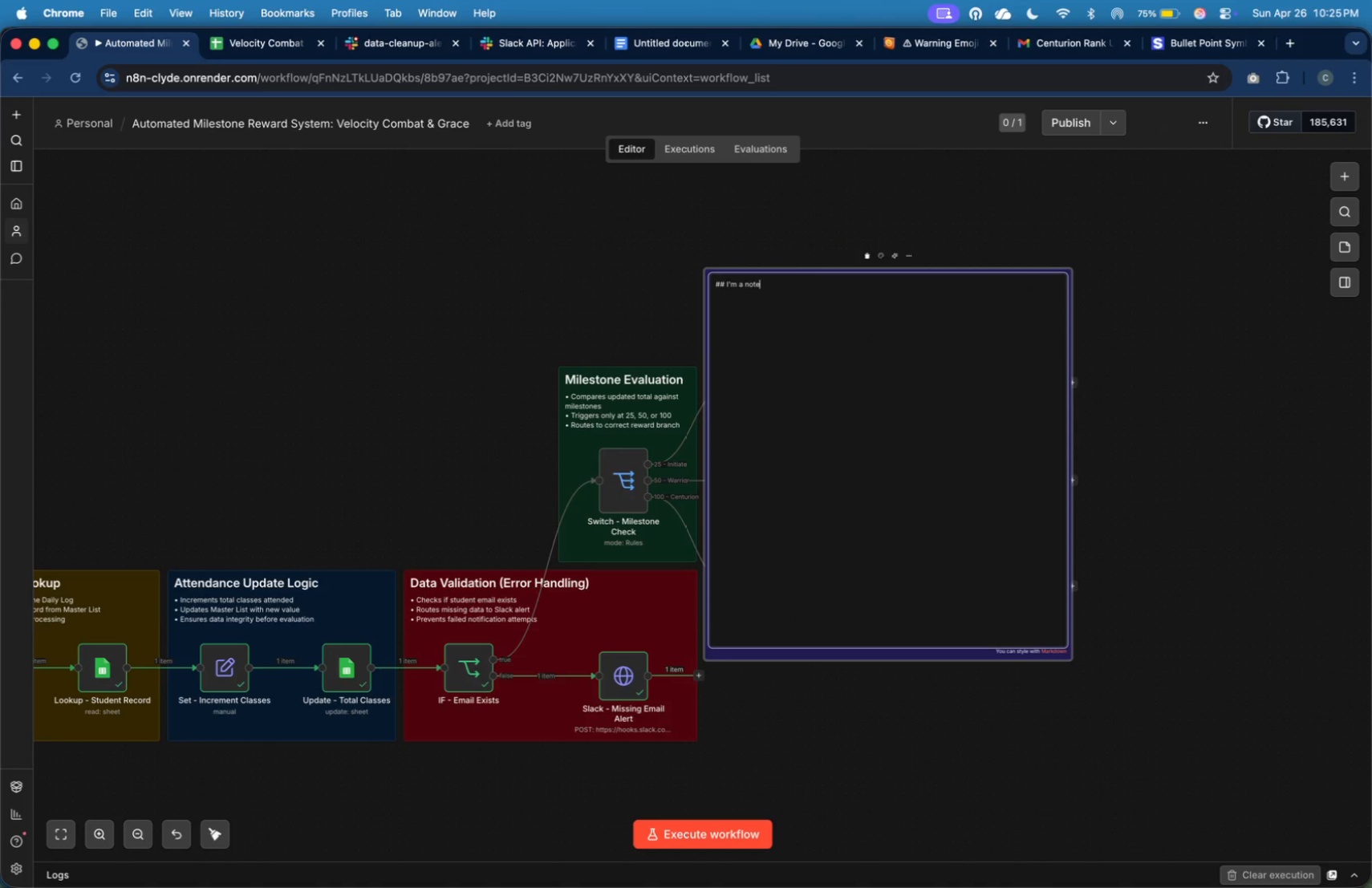 
key(Backspace)
 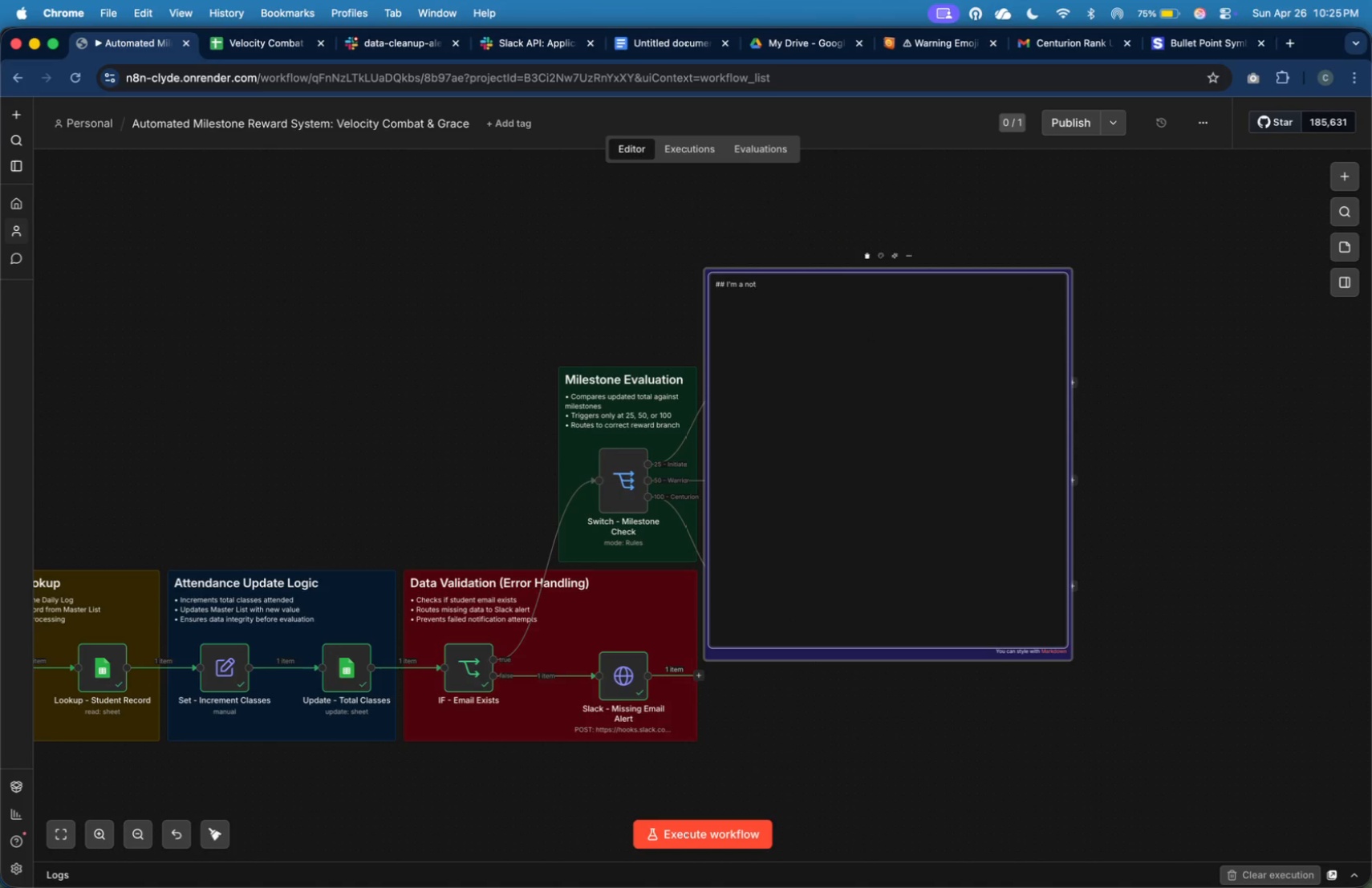 
key(Backspace)
 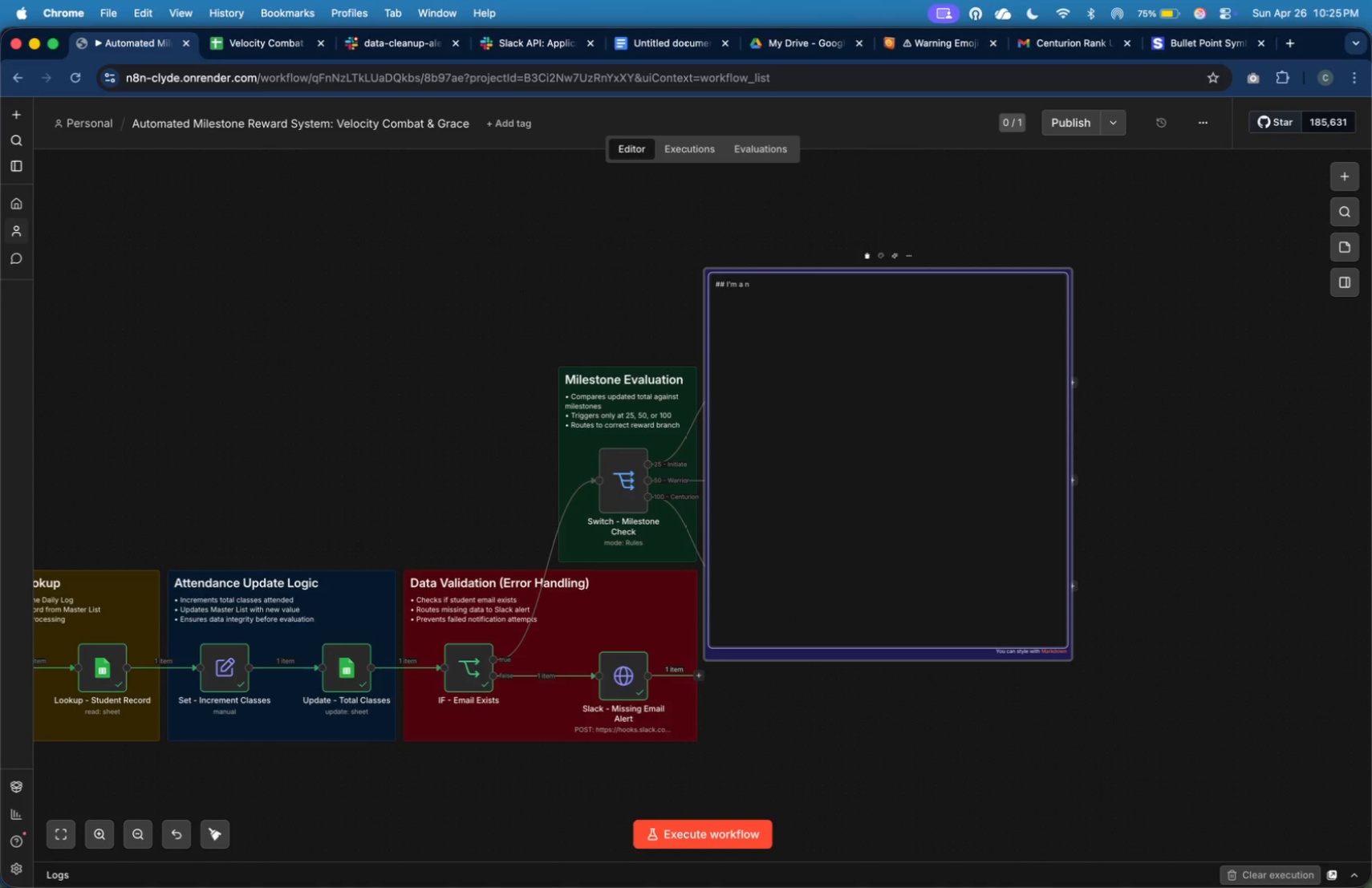 
key(Backspace)
 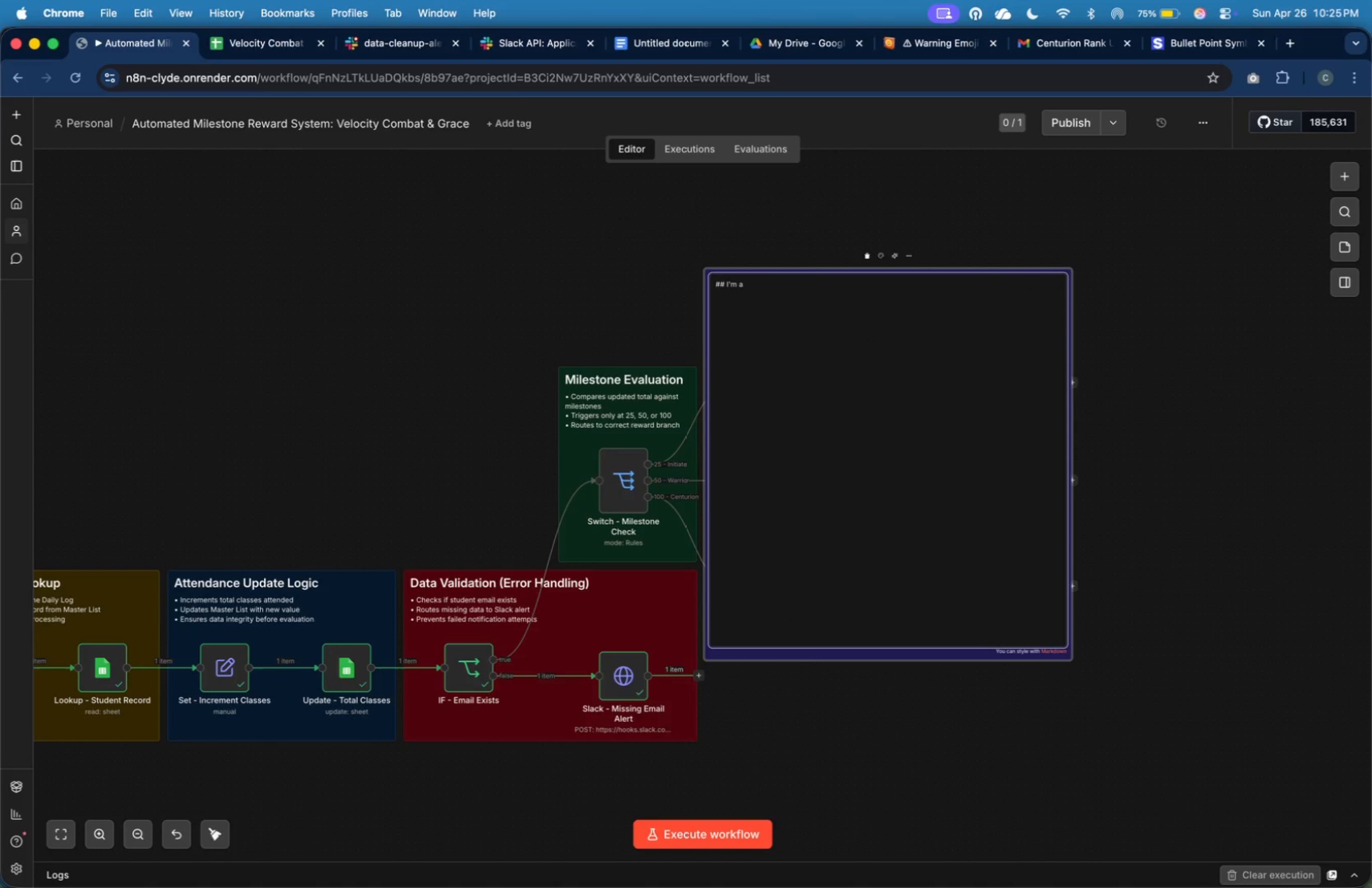 
key(Backspace)
 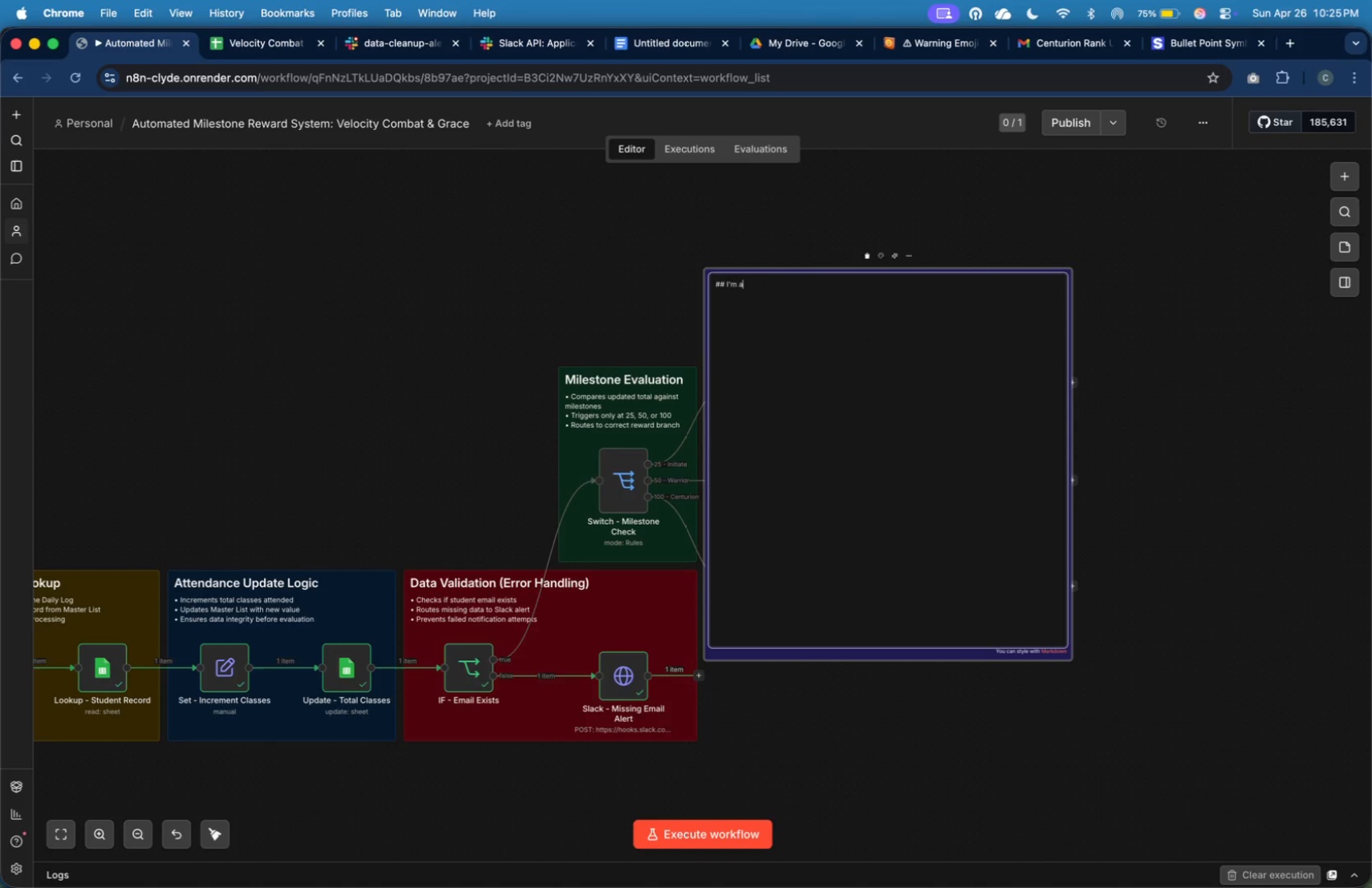 
key(Backspace)
 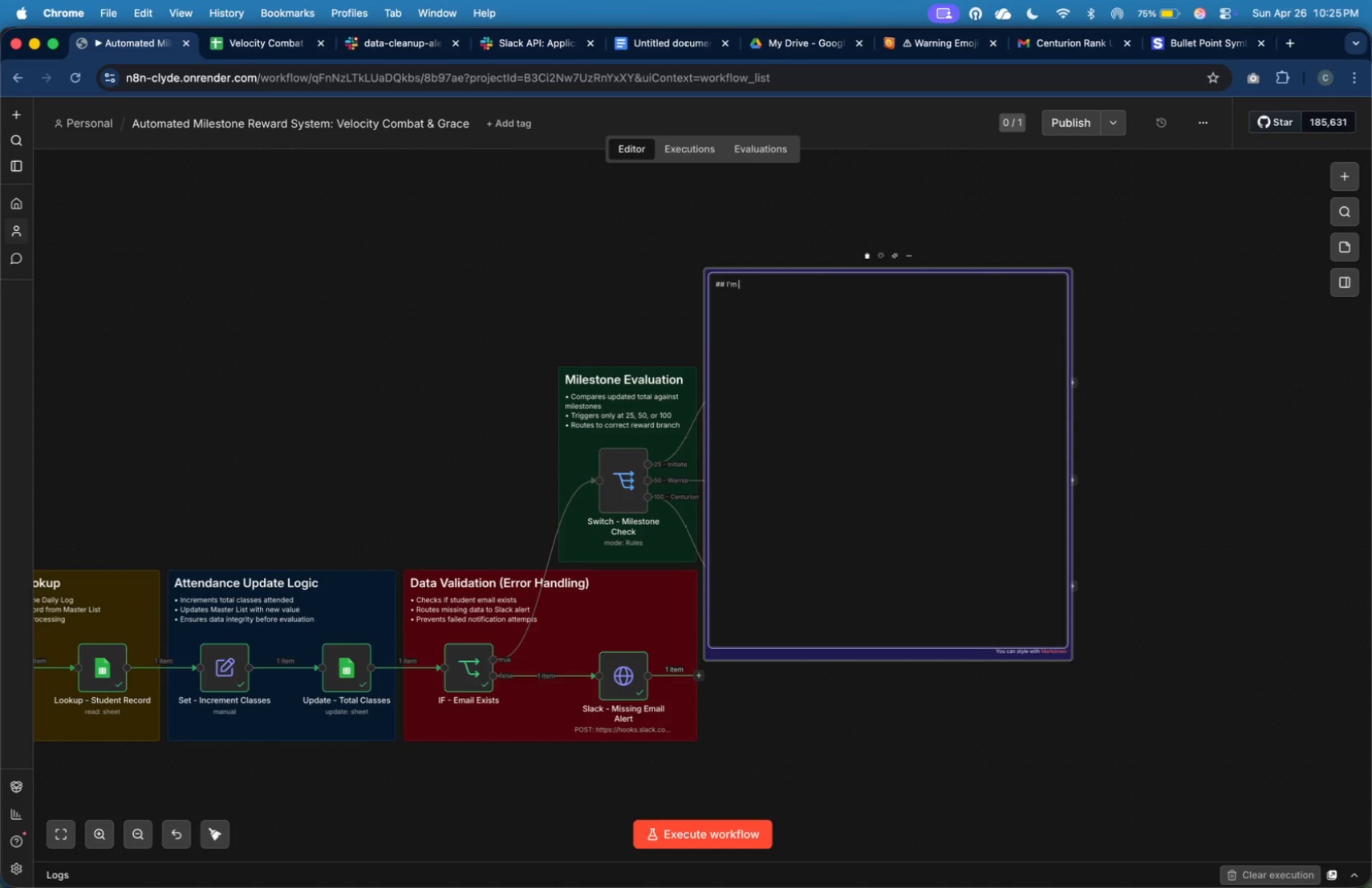 
key(Backspace)
 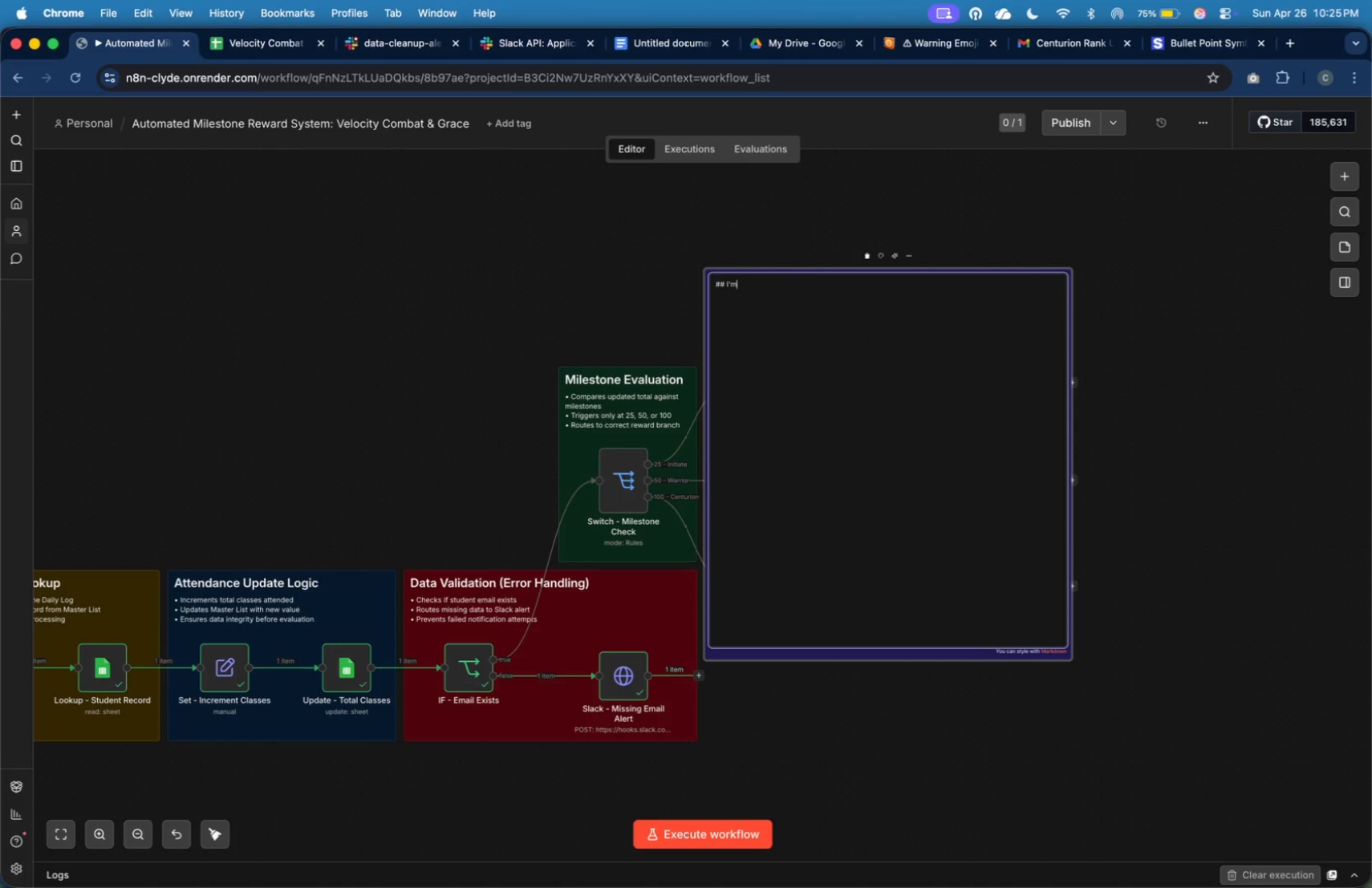 
key(Backspace)
 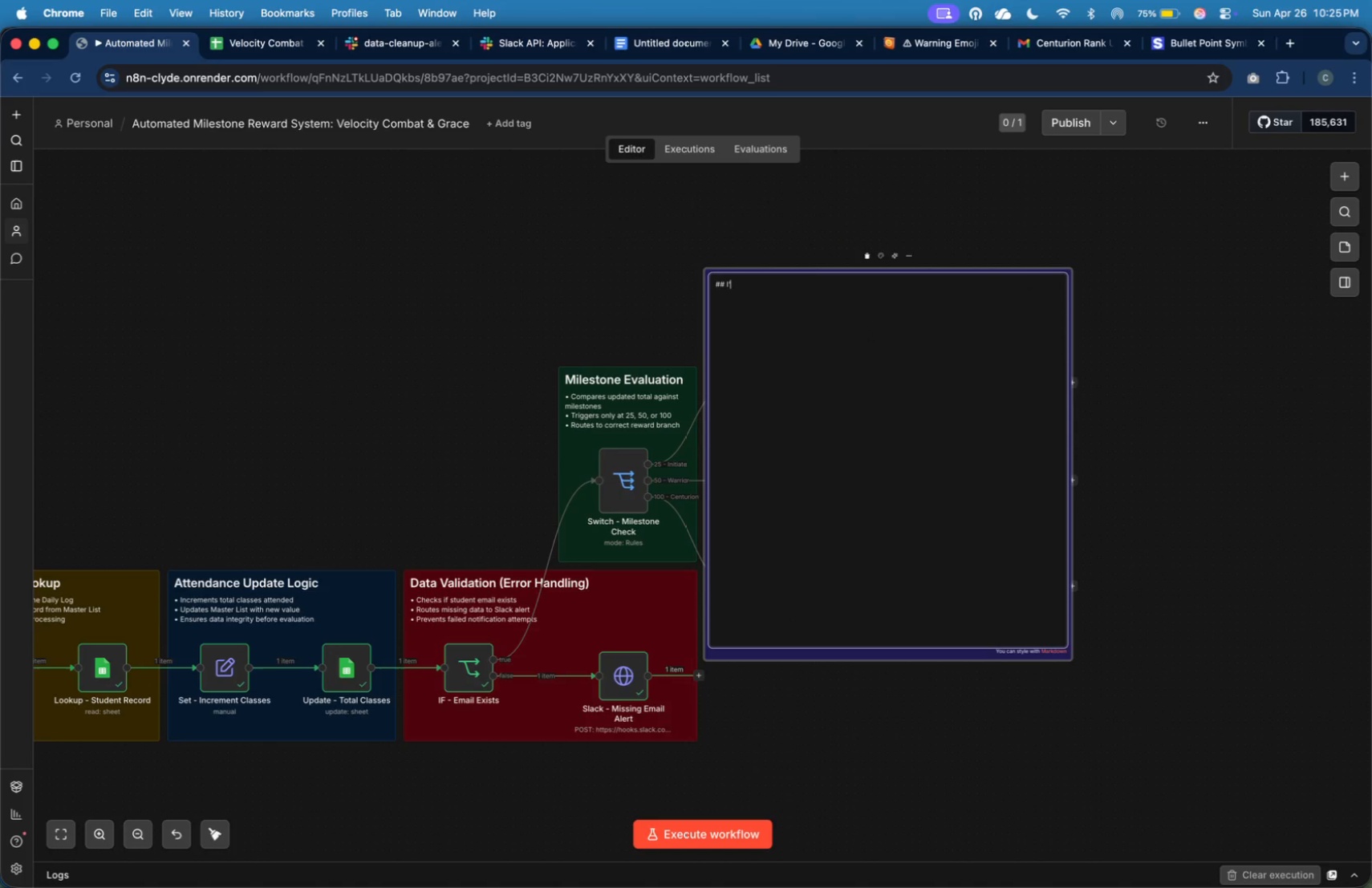 
key(Backspace)
 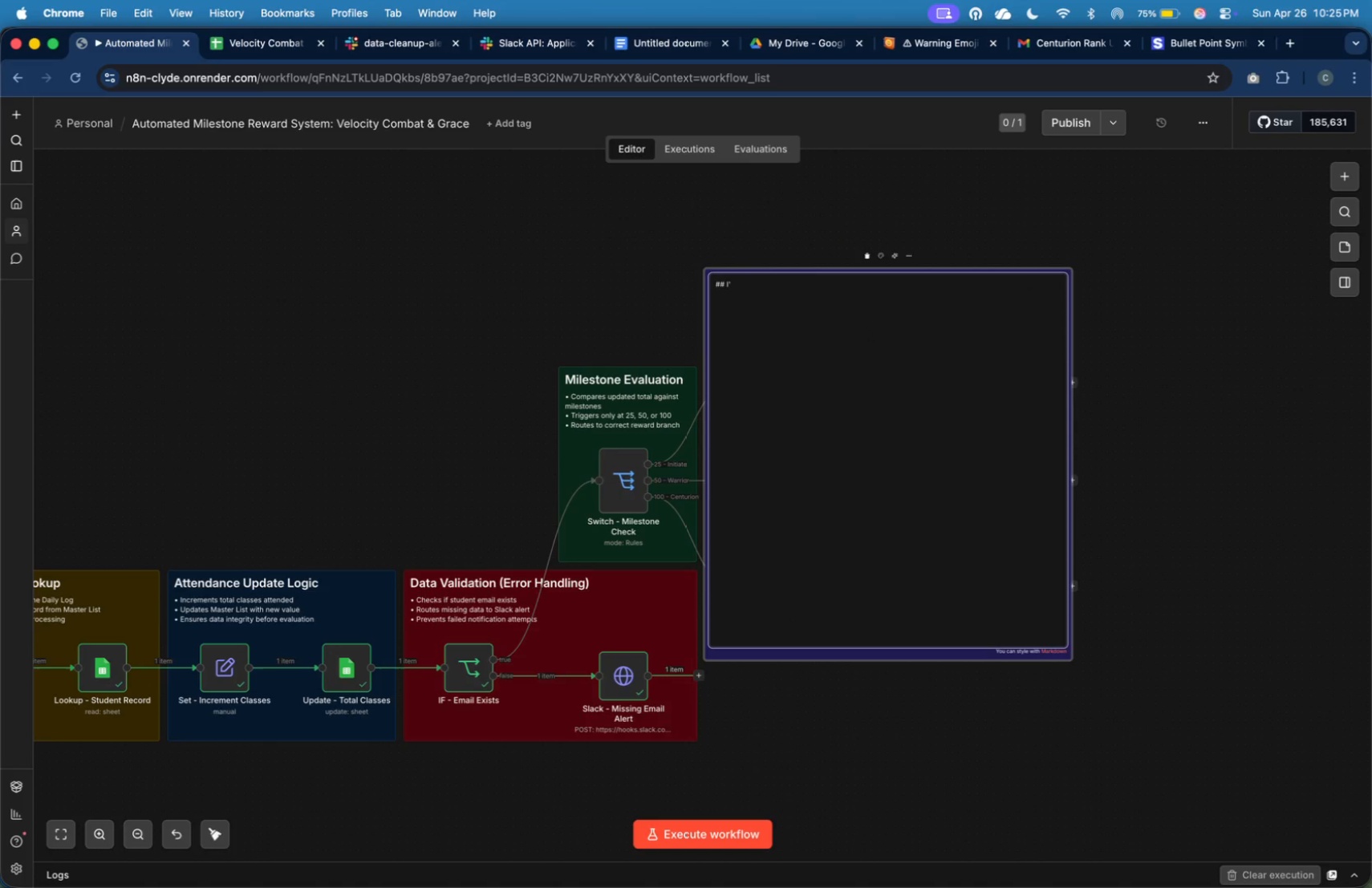 
key(Backspace)
 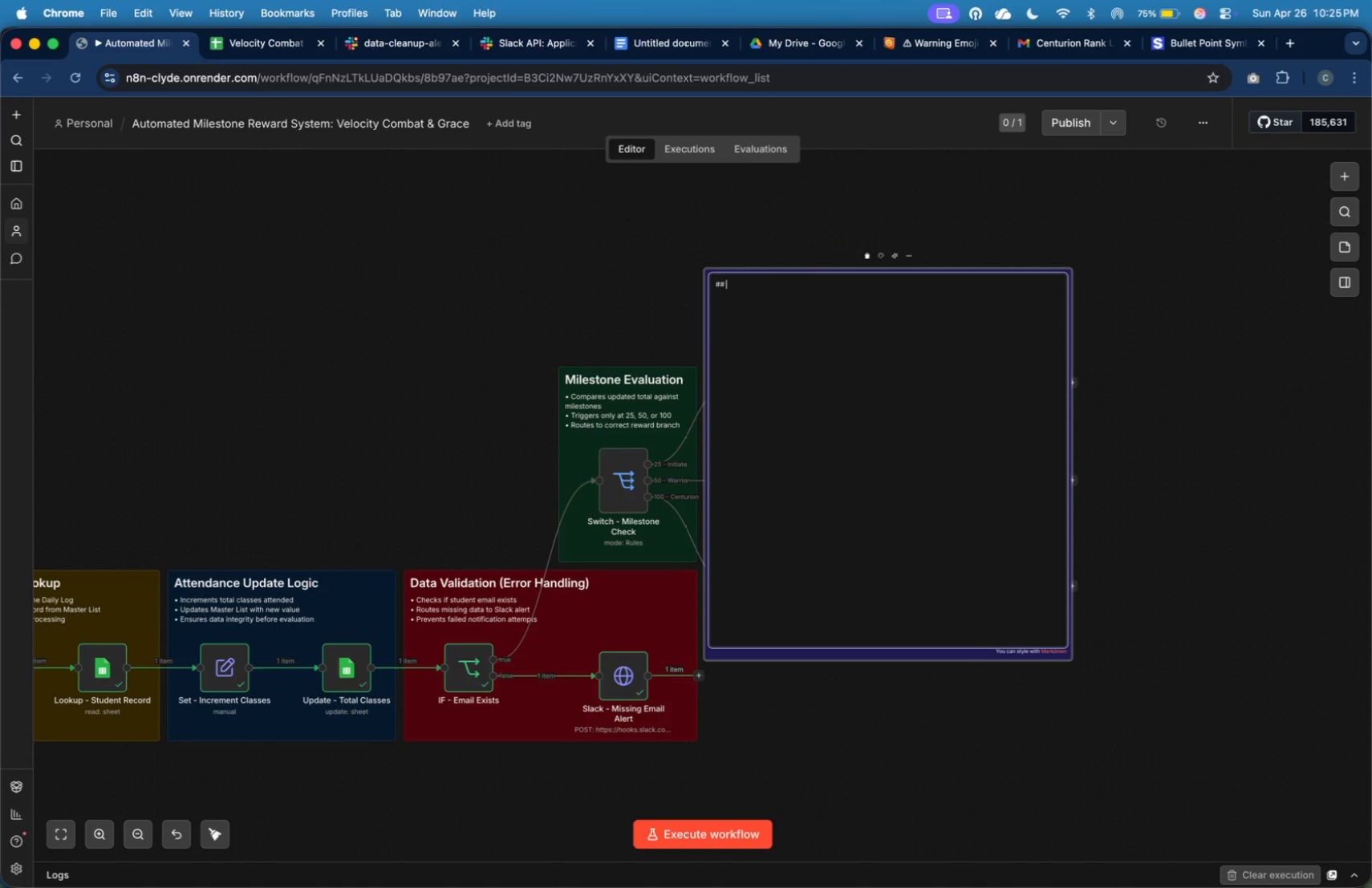 
key(Backspace)
 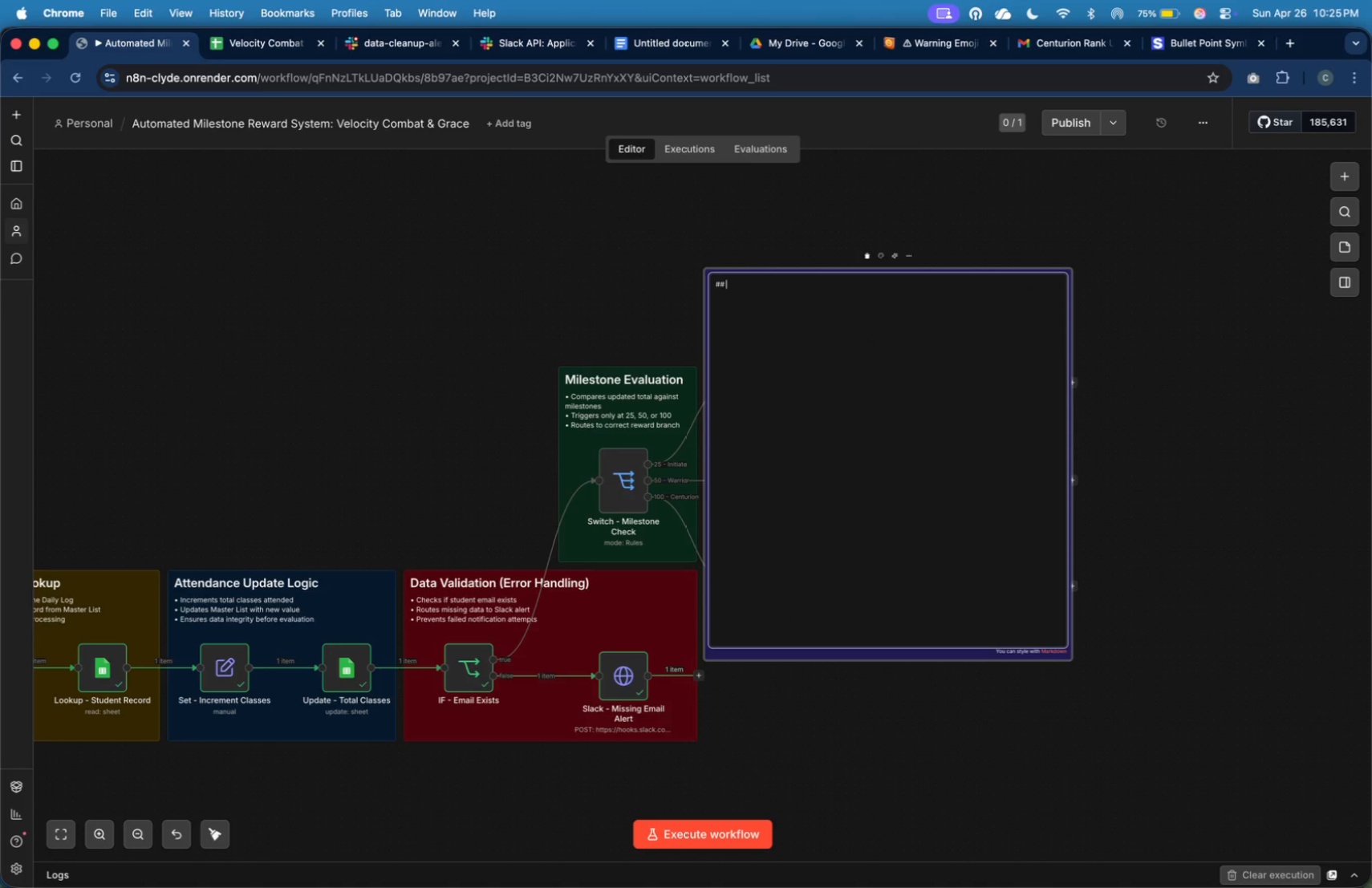 
key(Meta+V)
 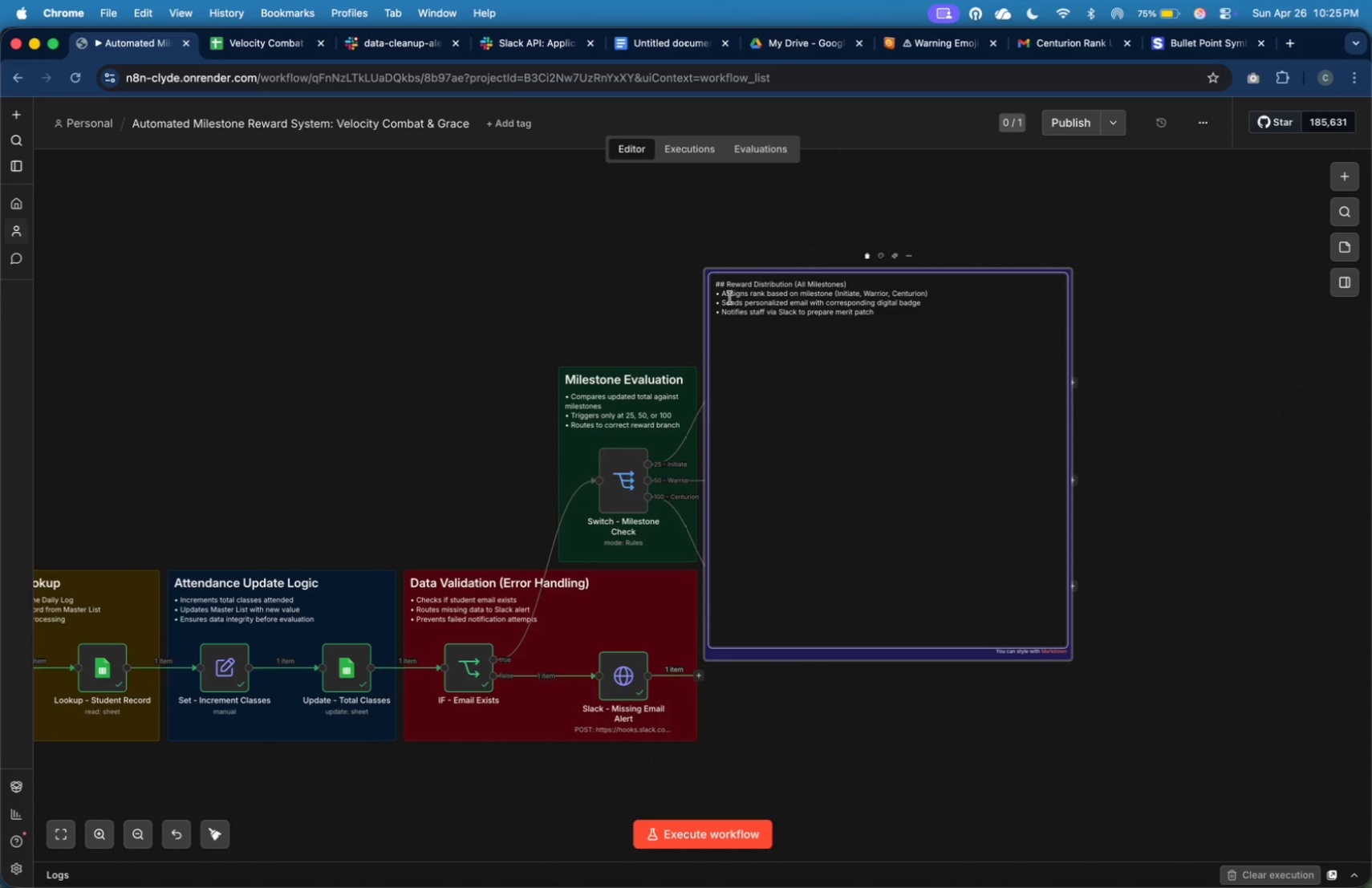 
left_click([534, 273])
 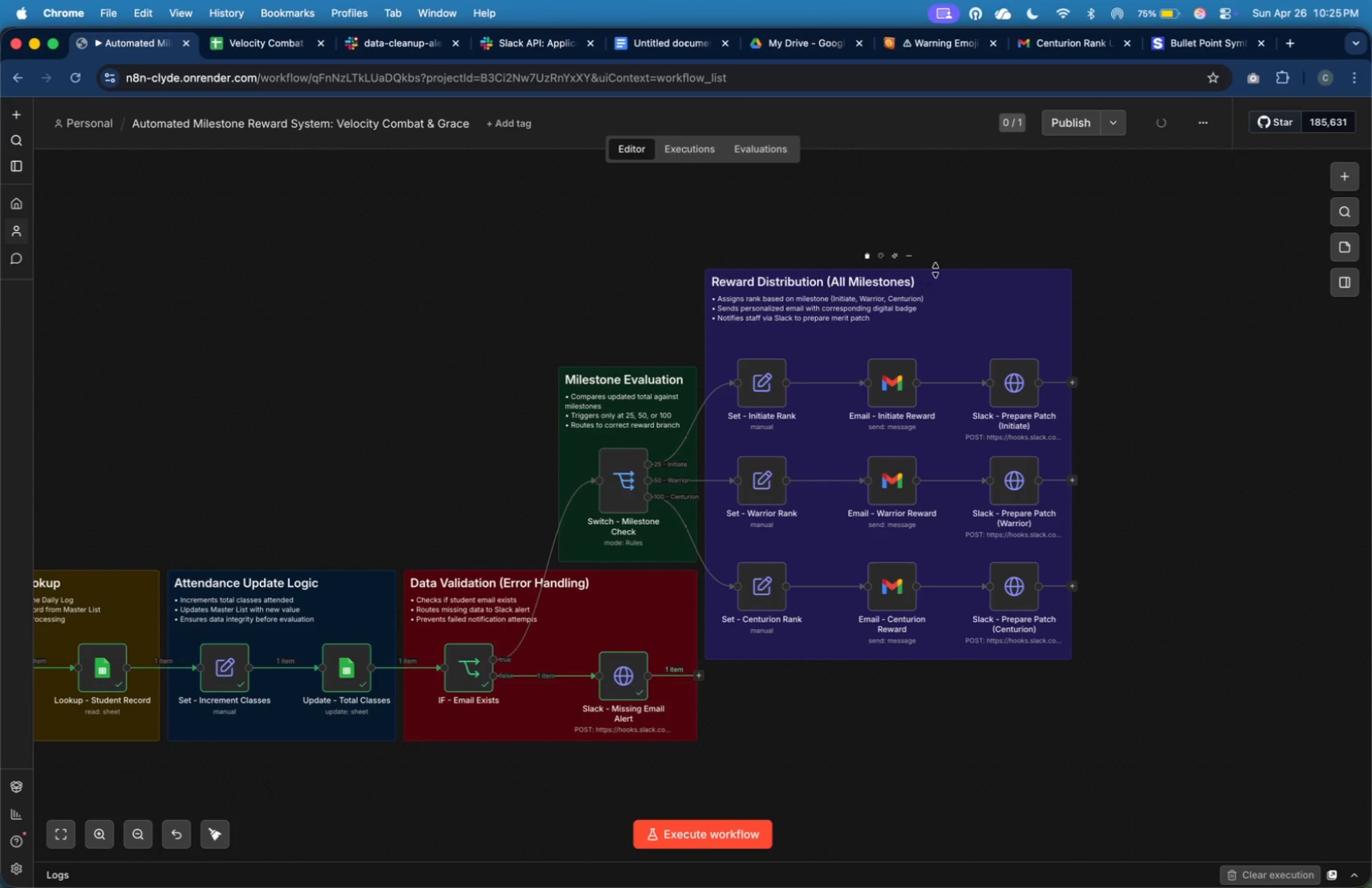 
left_click_drag(start_coordinate=[941, 267], to_coordinate=[940, 296])
 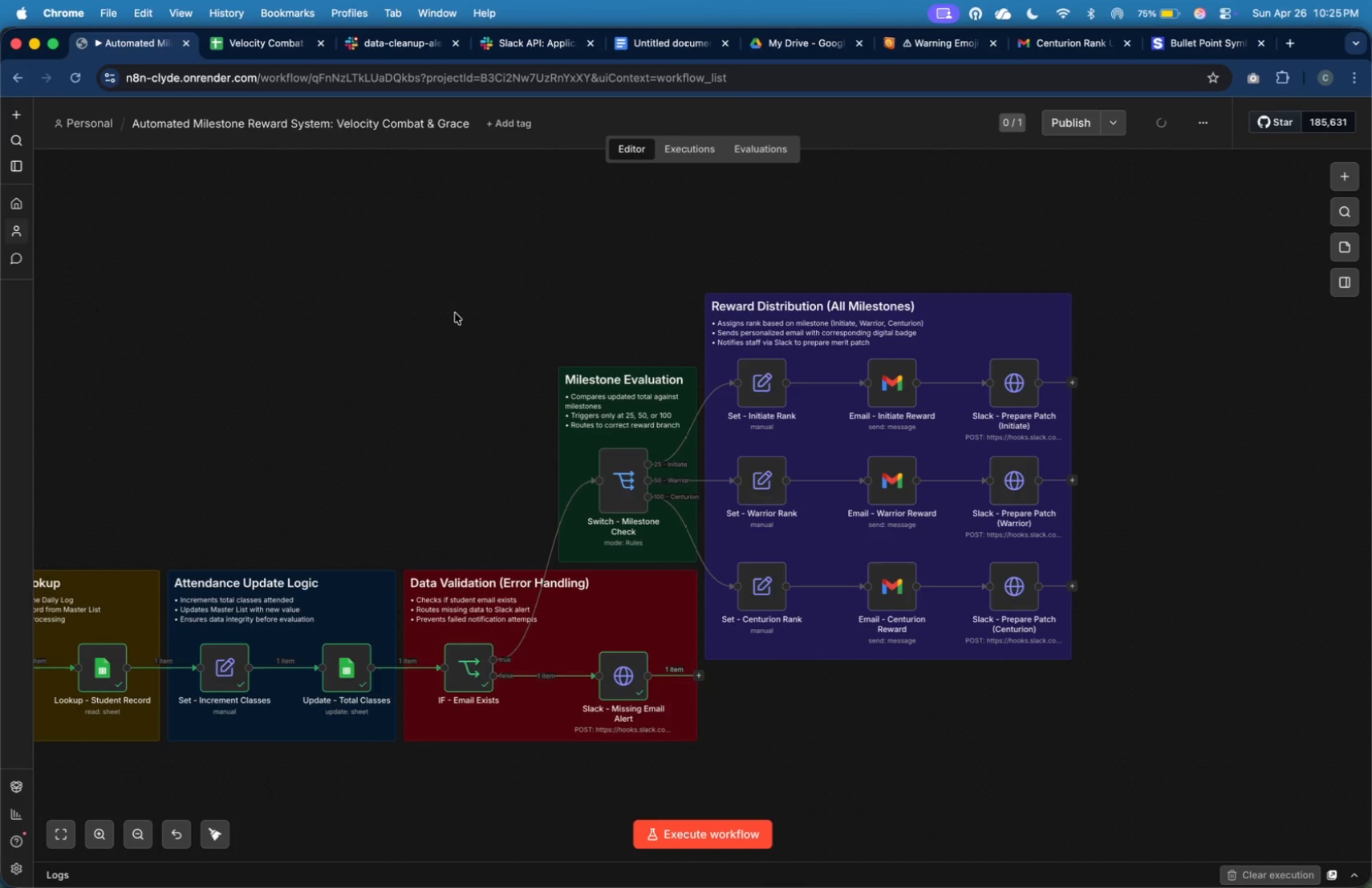 
left_click([440, 317])
 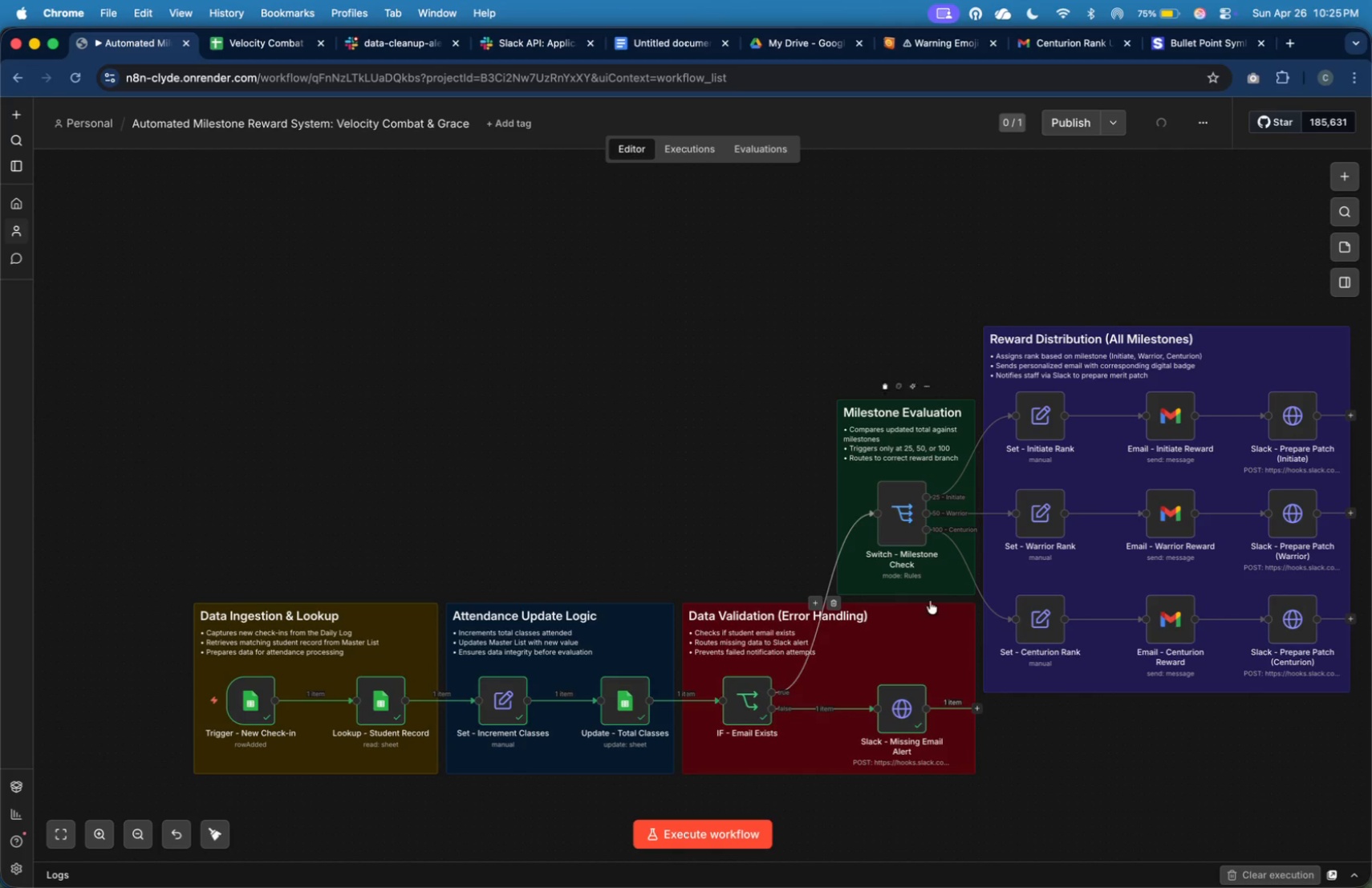 
left_click_drag(start_coordinate=[937, 594], to_coordinate=[937, 590])
 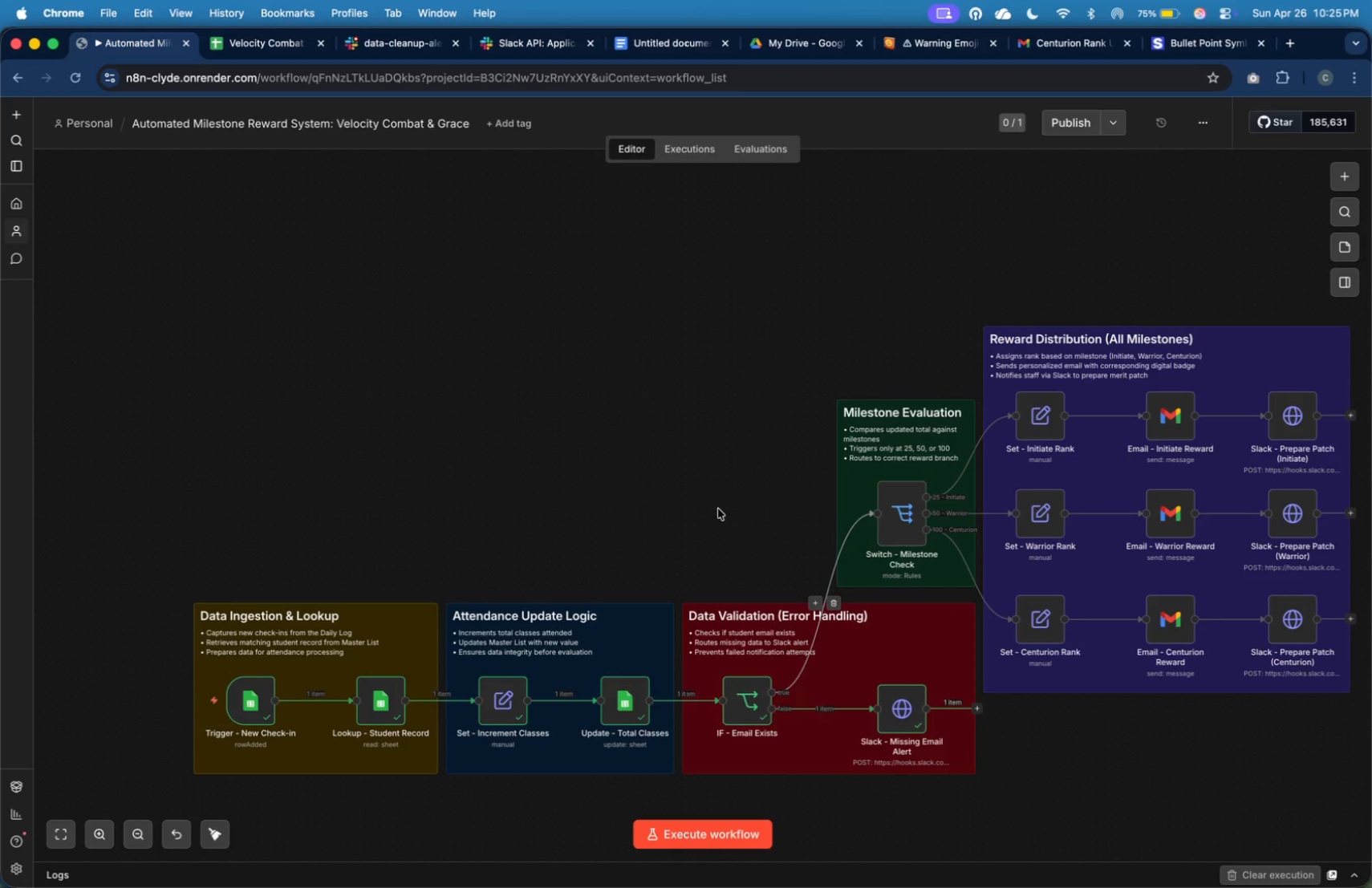 
left_click([716, 505])
 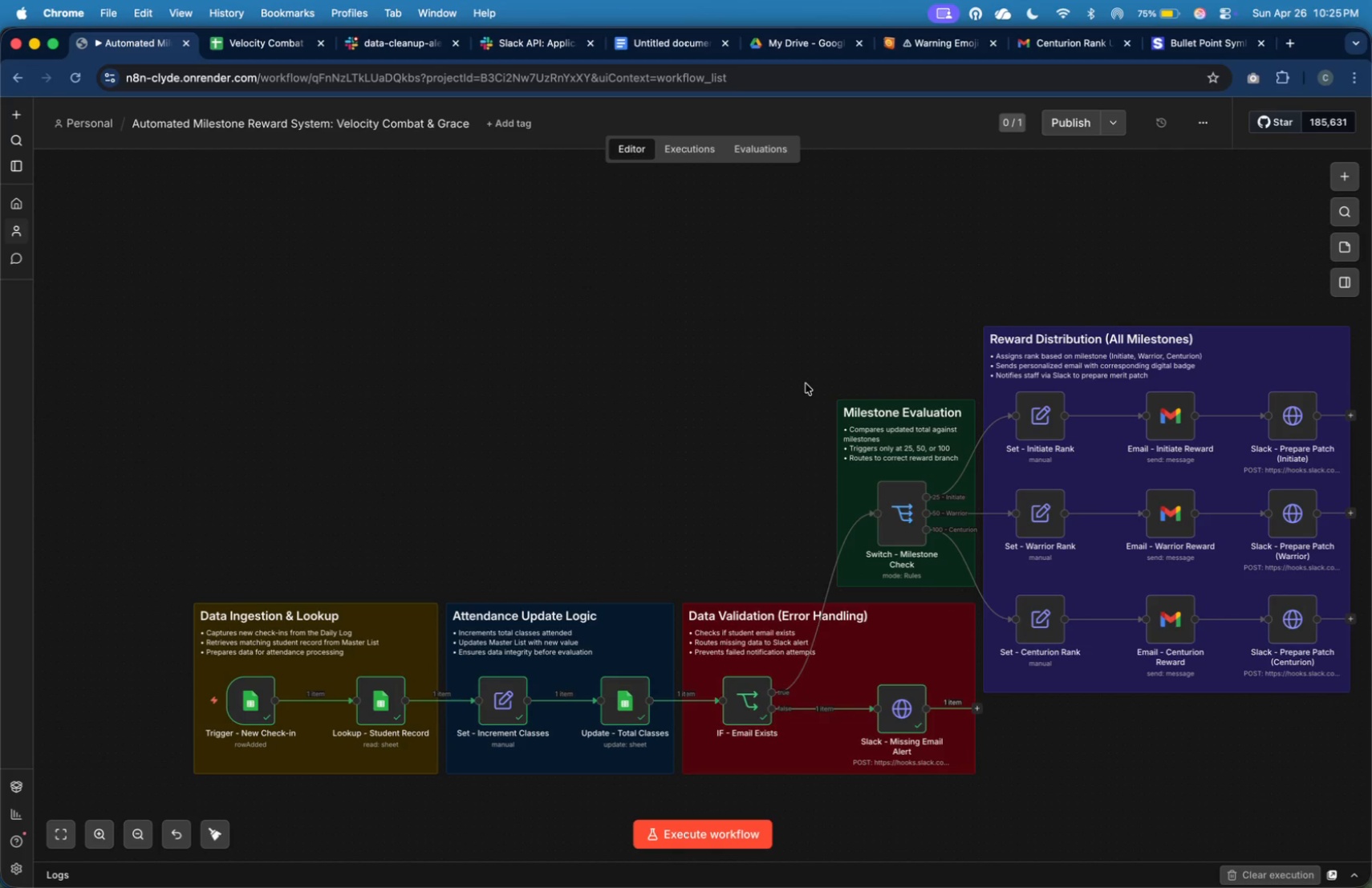 
left_click_drag(start_coordinate=[806, 372], to_coordinate=[988, 612])
 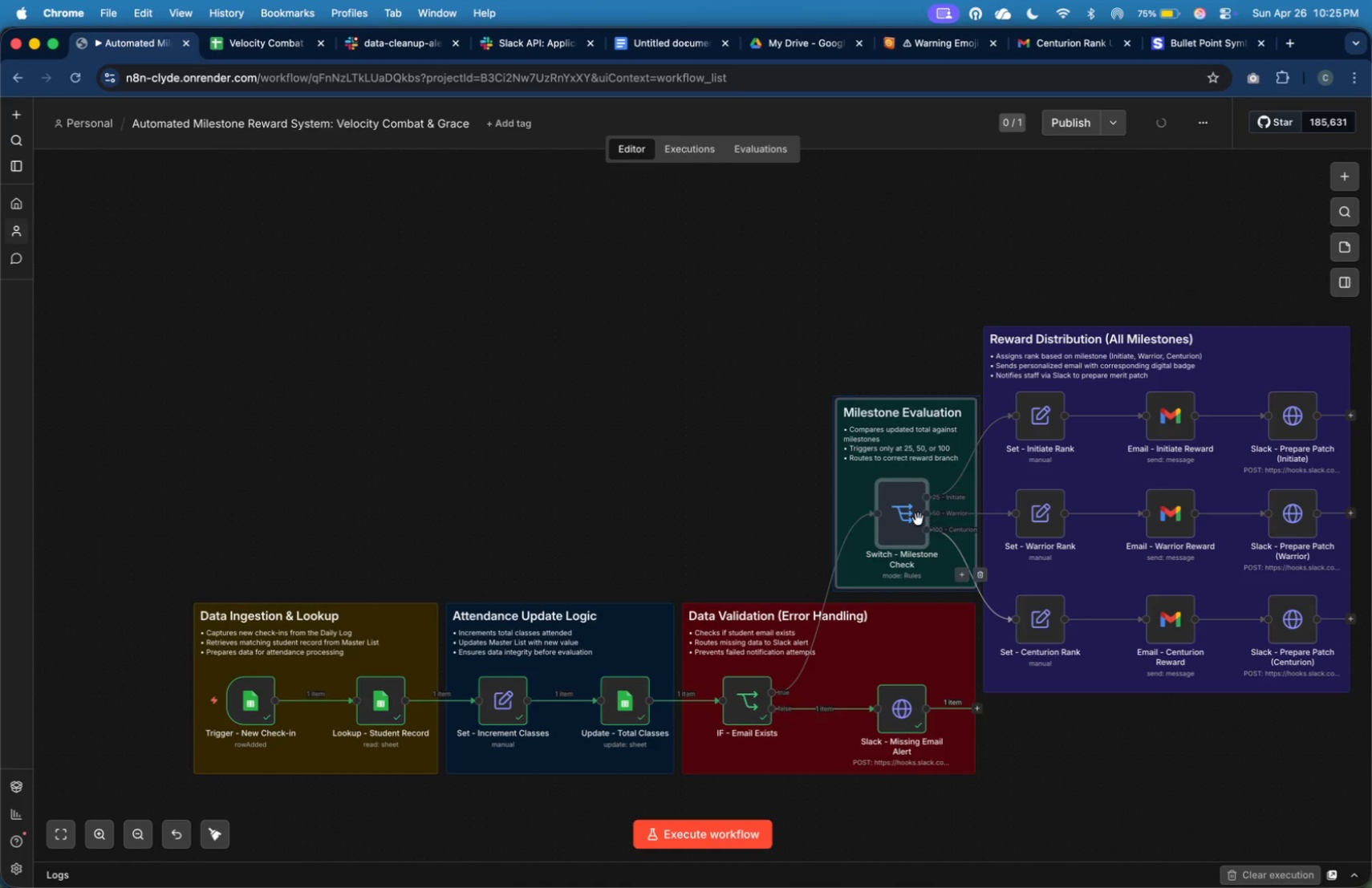 
left_click_drag(start_coordinate=[918, 519], to_coordinate=[917, 528])
 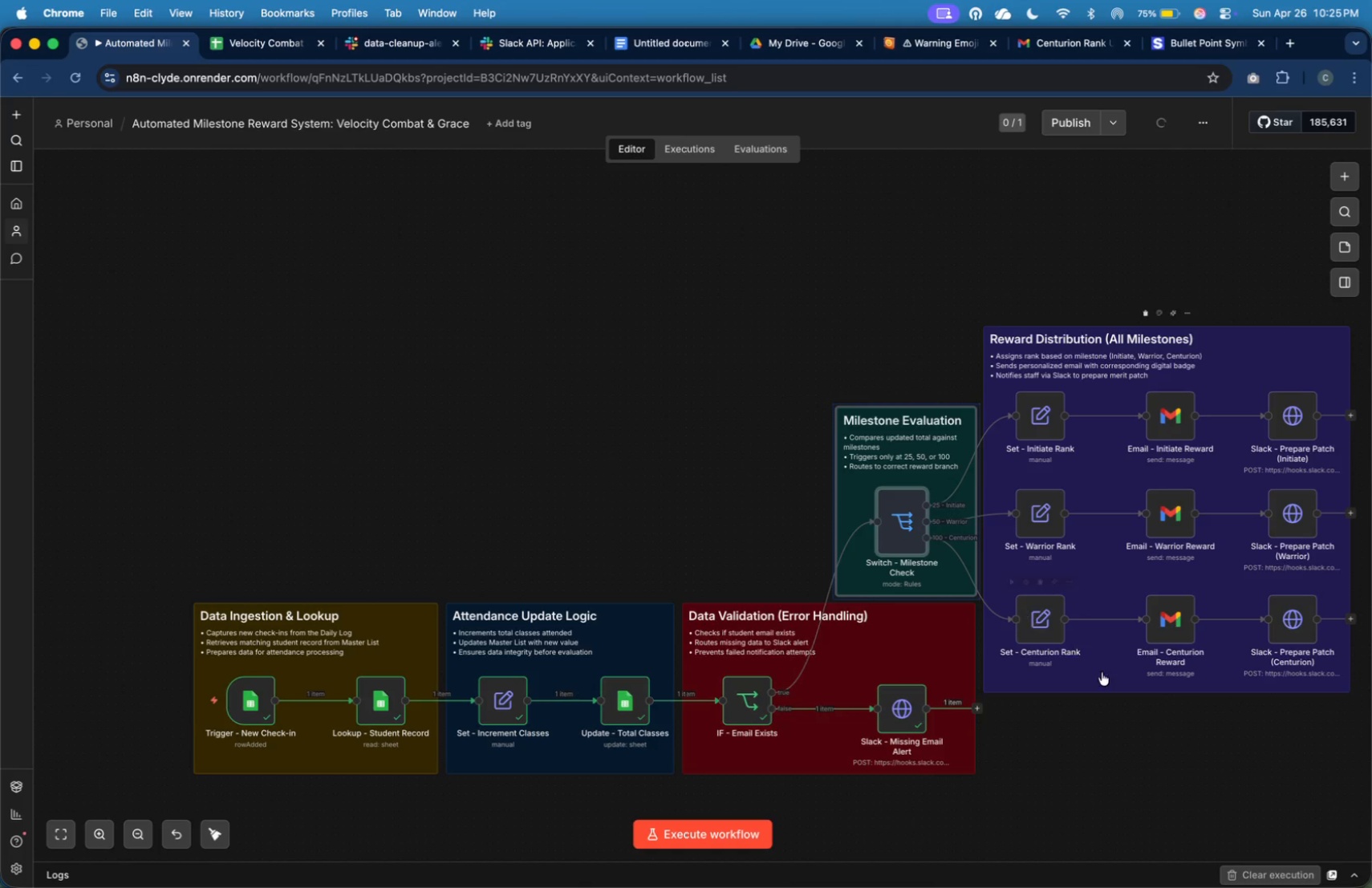 
left_click([1112, 716])
 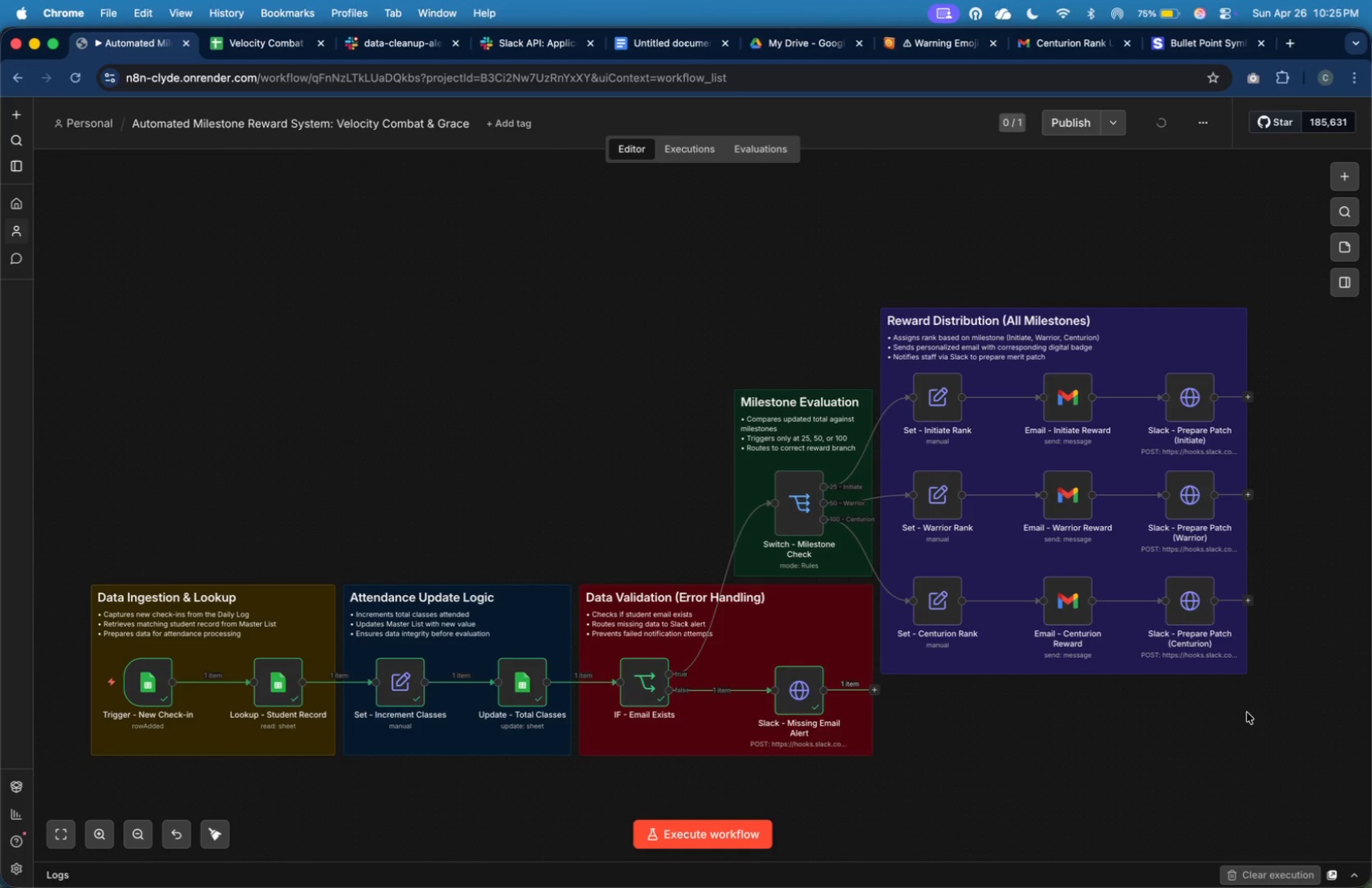 
left_click_drag(start_coordinate=[1274, 713], to_coordinate=[863, 279])